 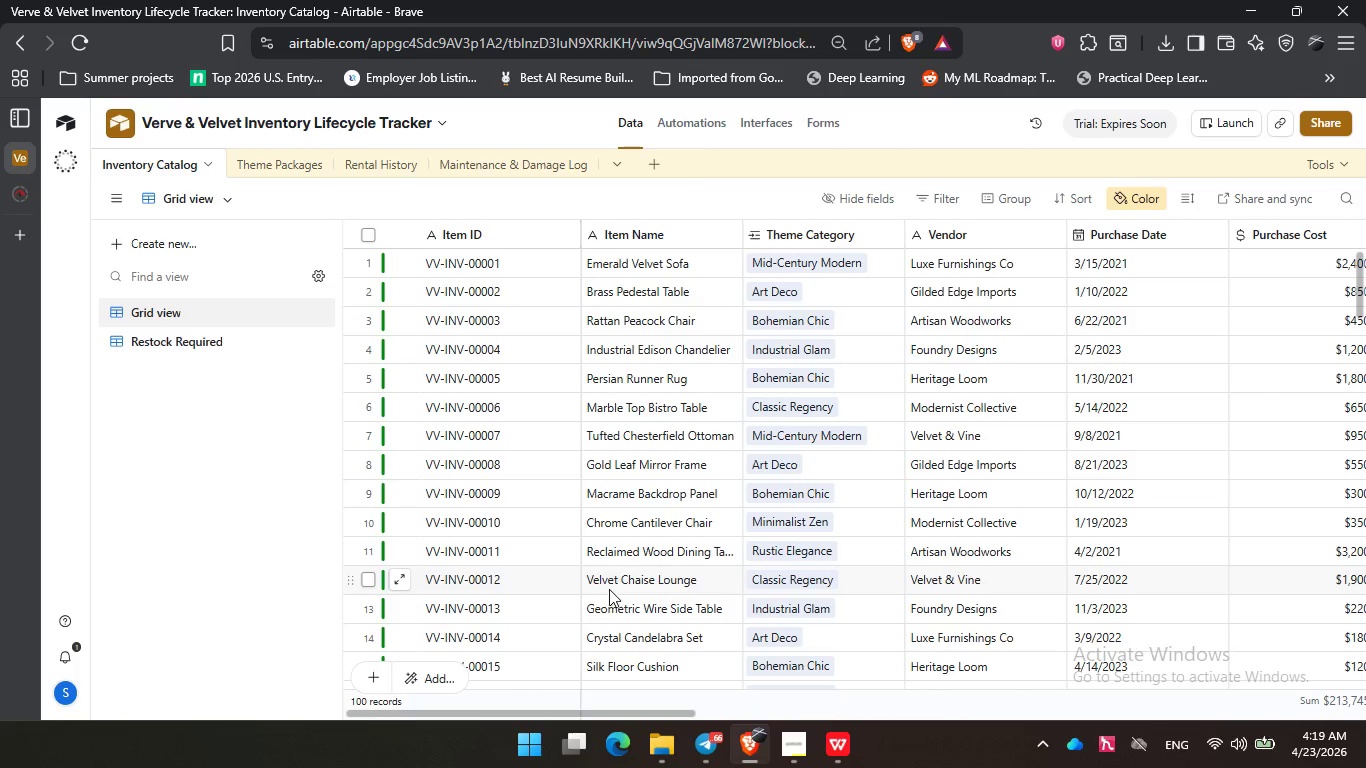 
left_click_drag(start_coordinate=[548, 710], to_coordinate=[624, 710])
 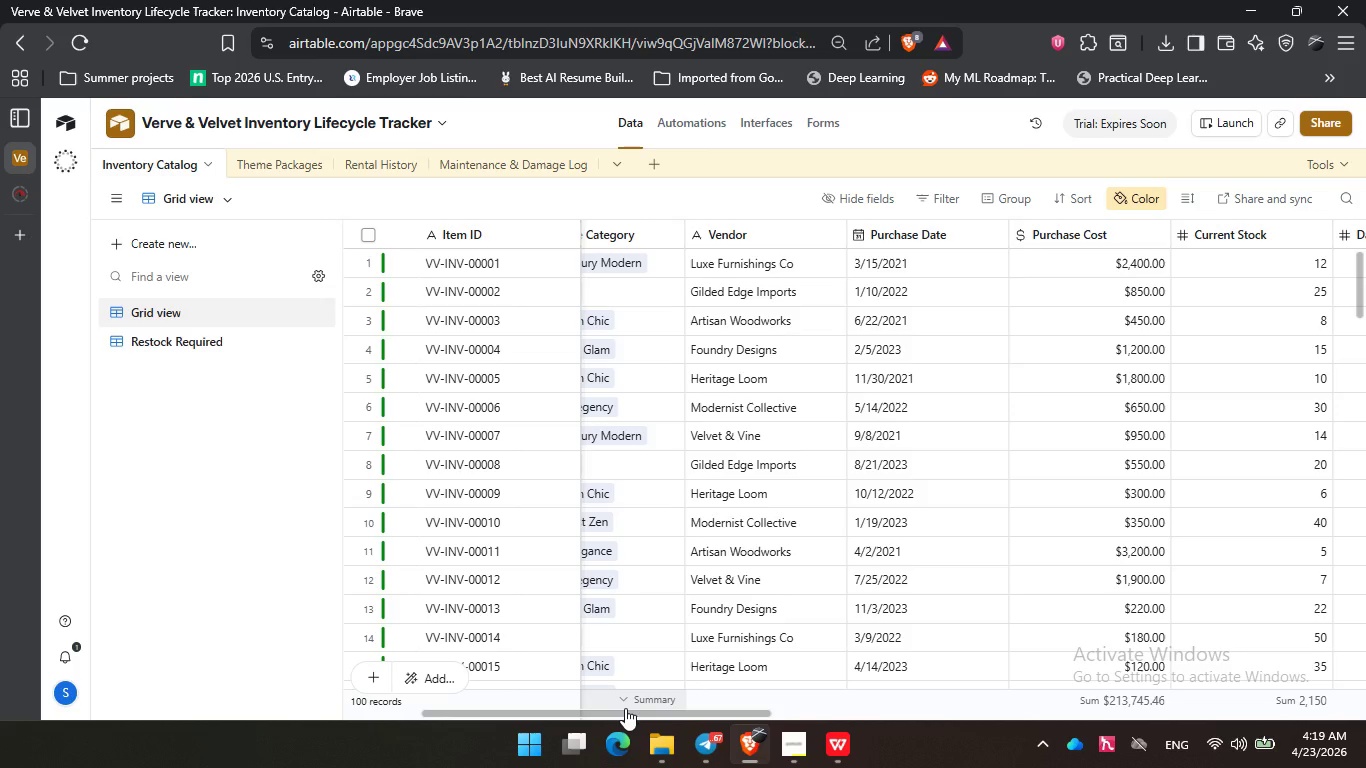 
wait(16.86)
 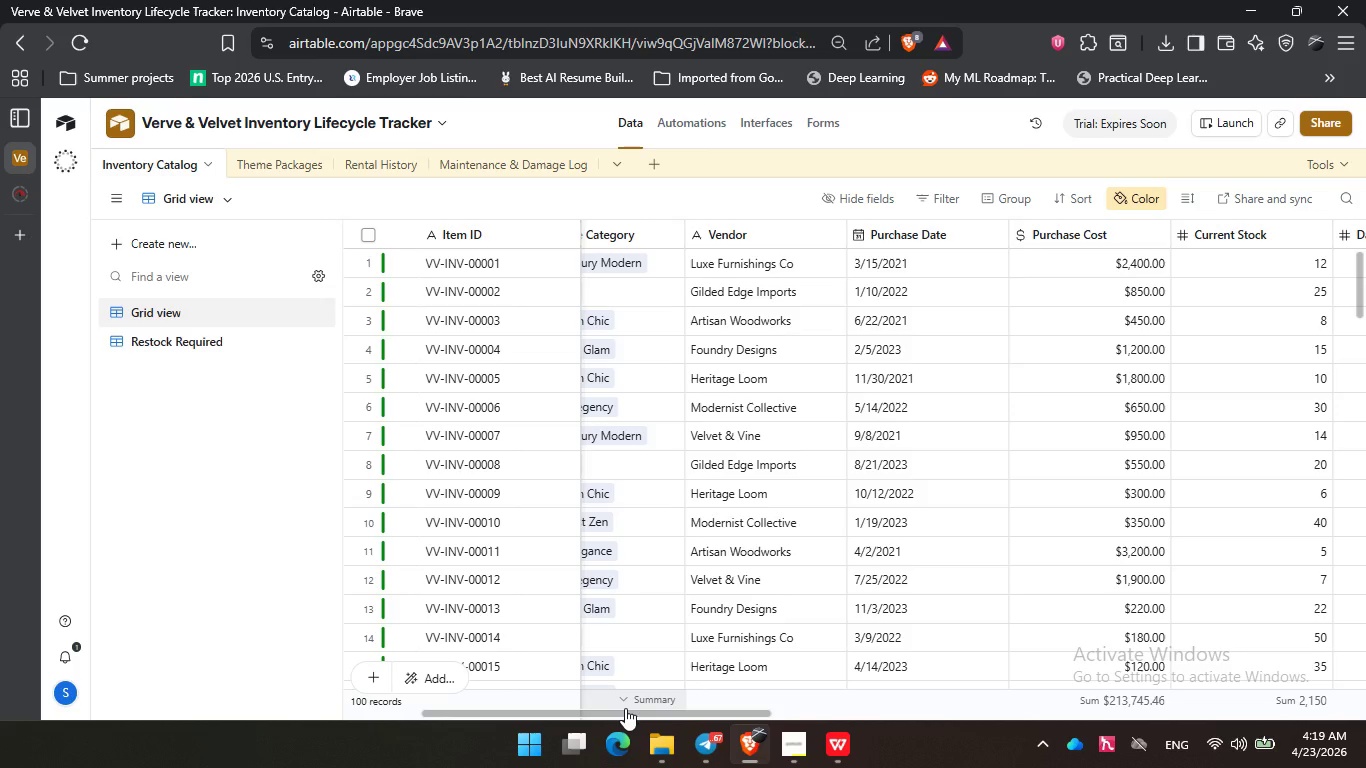 
left_click([253, 177])
 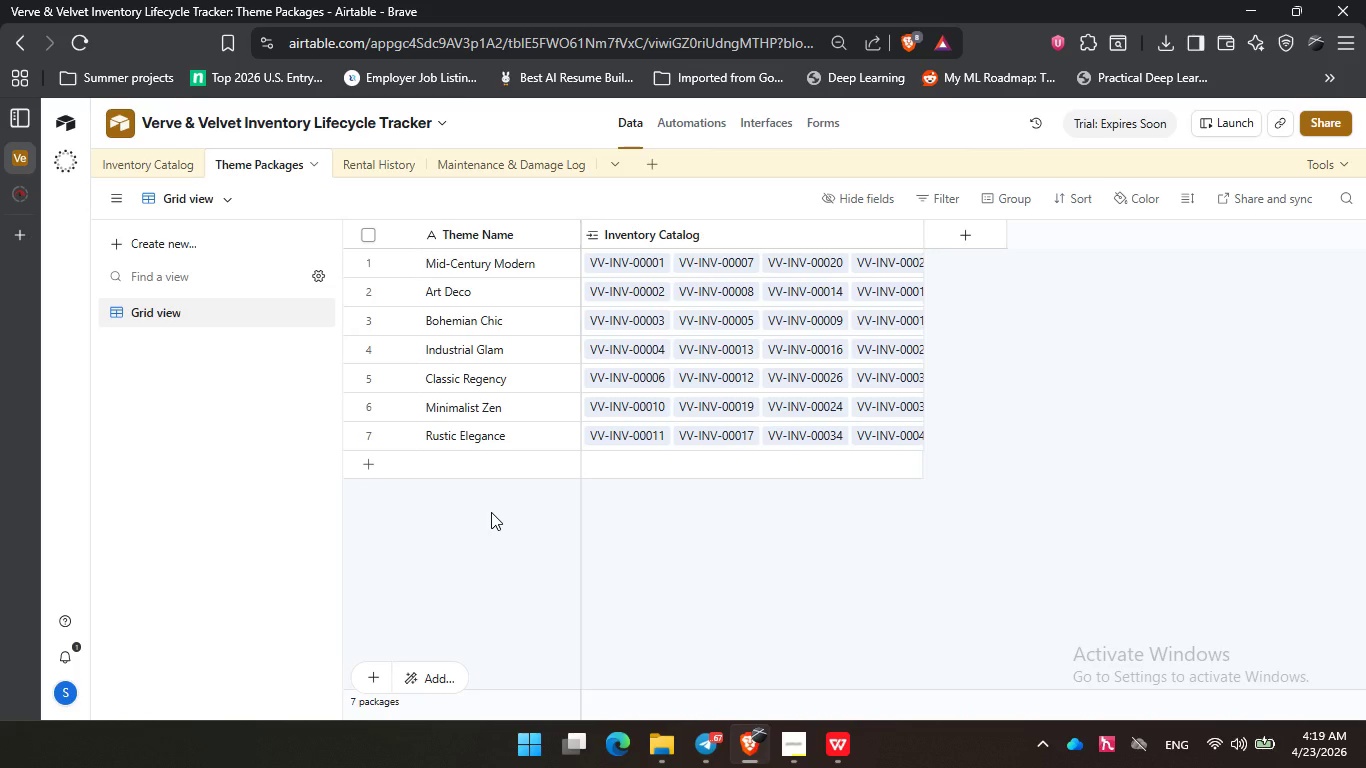 
wait(7.62)
 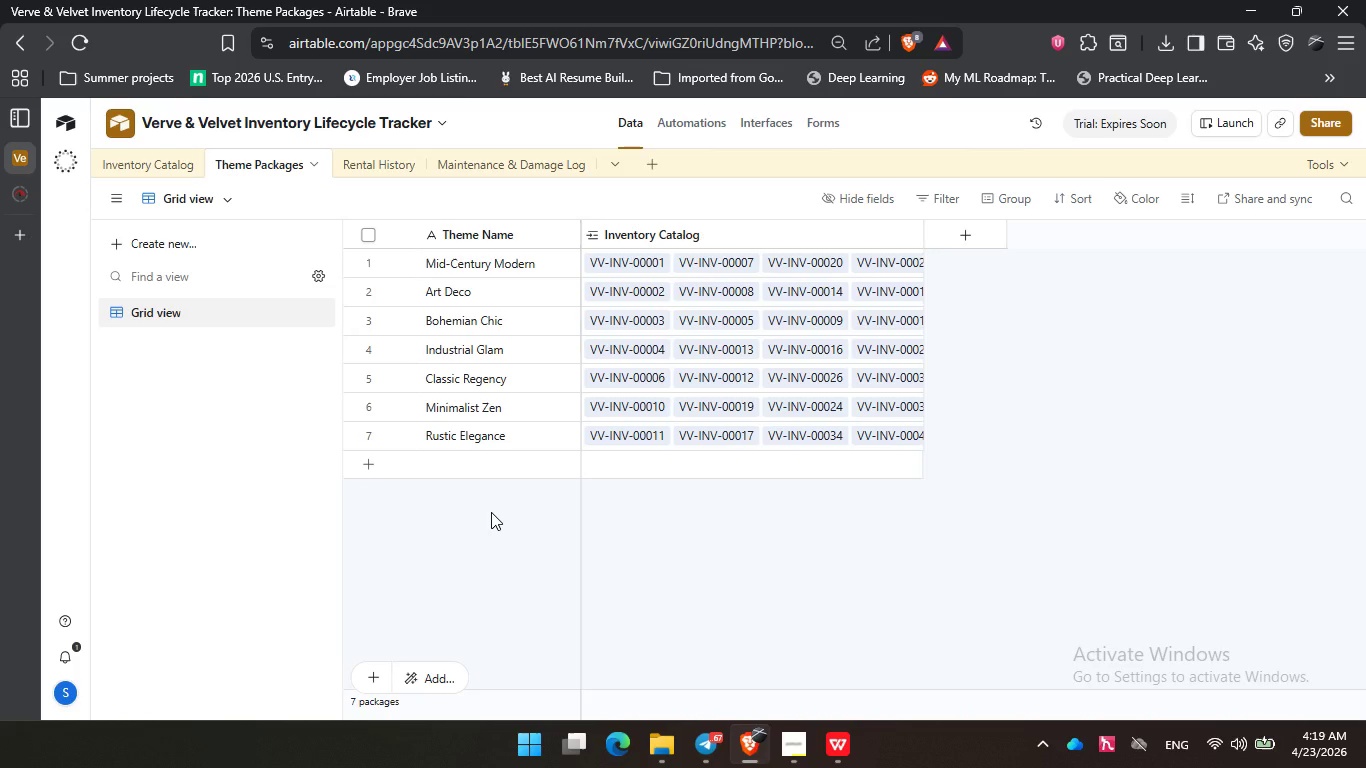 
left_click([159, 164])
 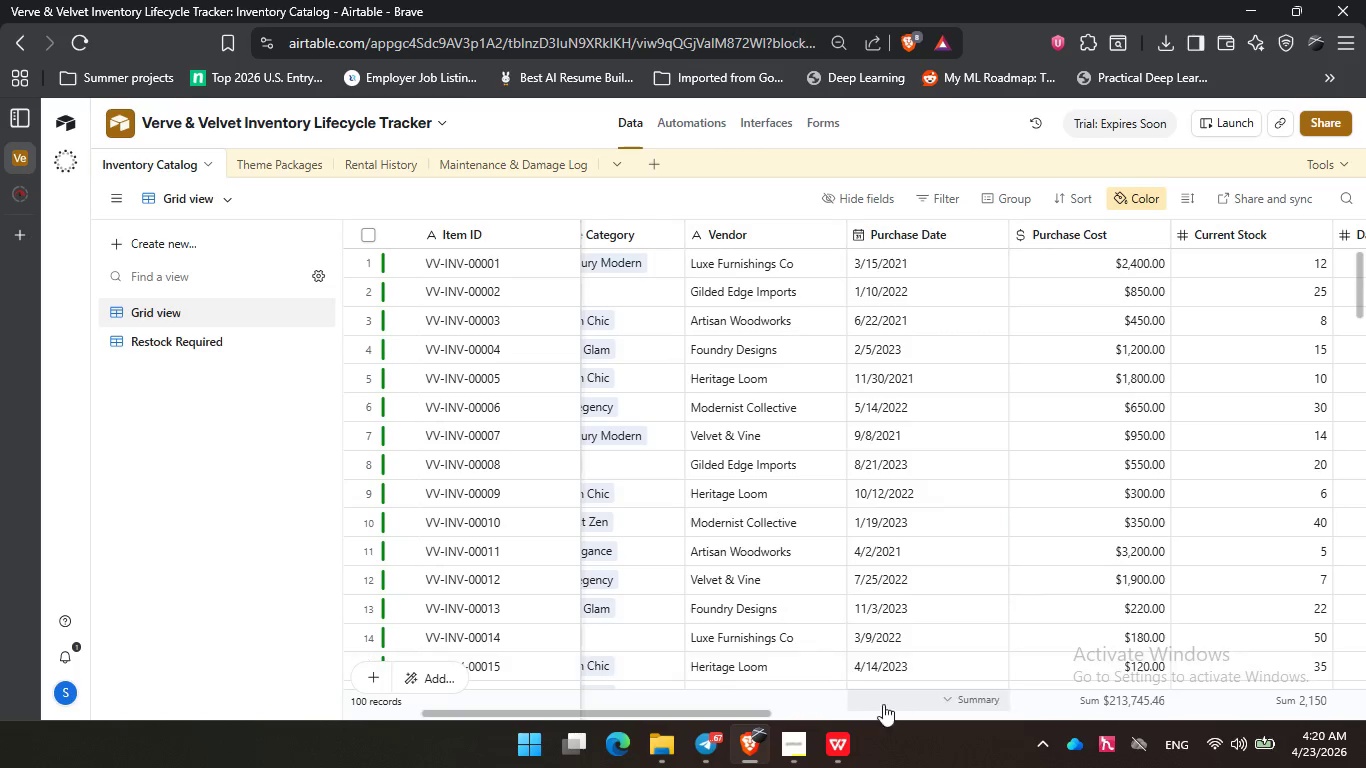 
left_click_drag(start_coordinate=[748, 713], to_coordinate=[561, 709])
 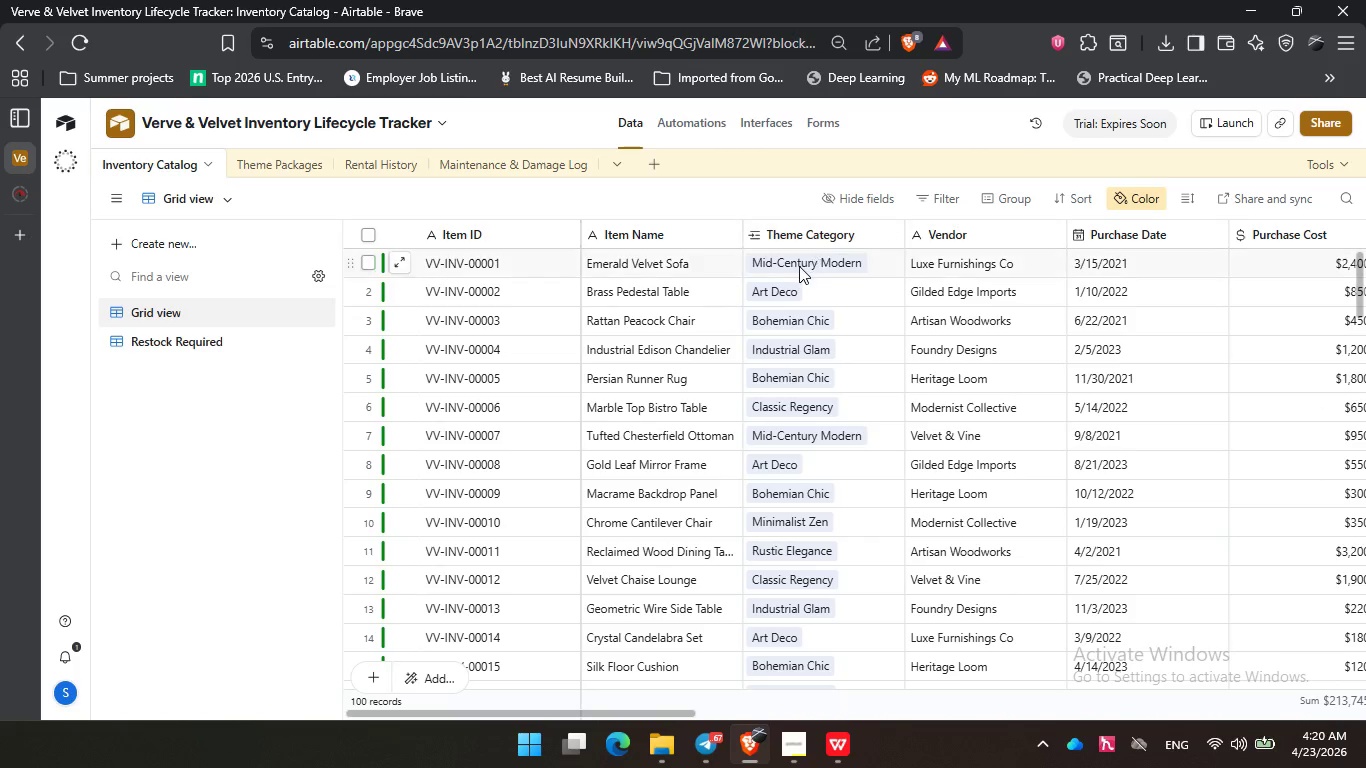 
left_click([799, 266])
 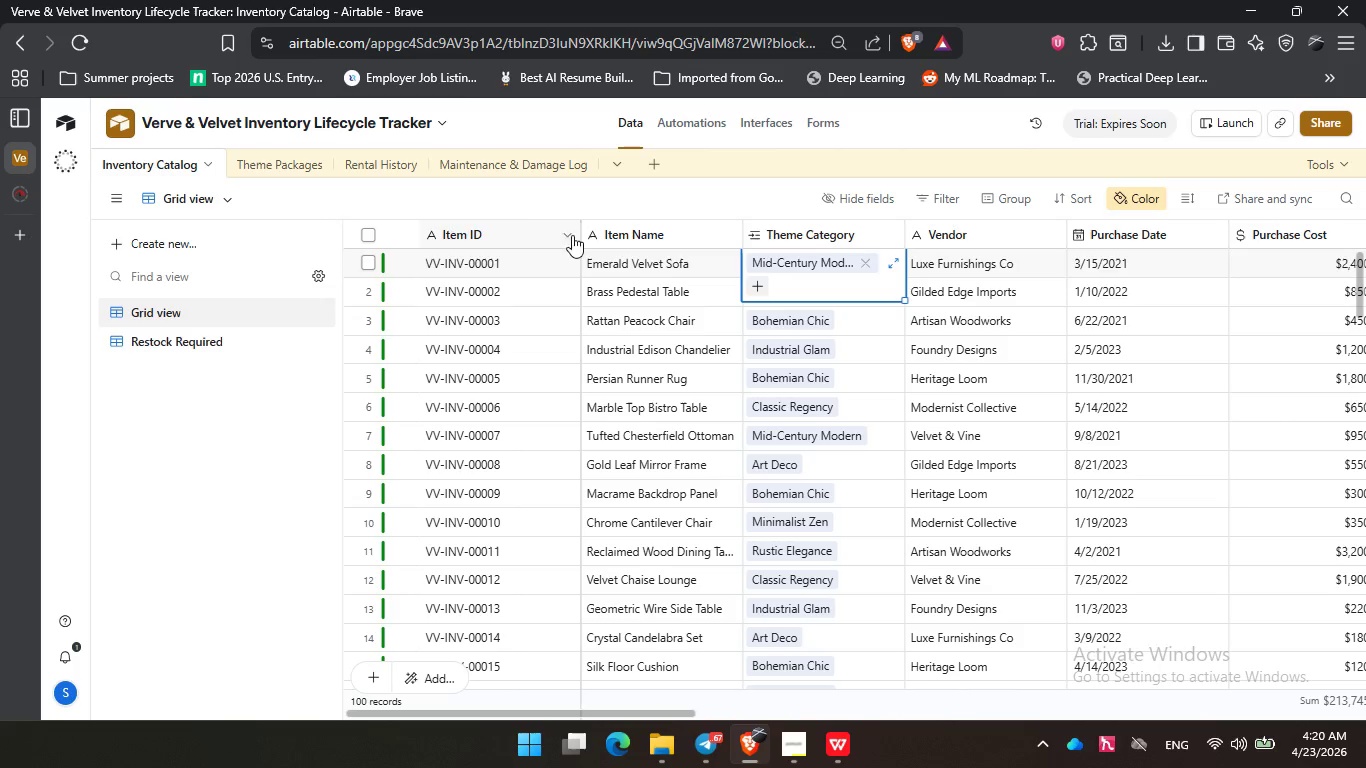 
left_click([271, 163])
 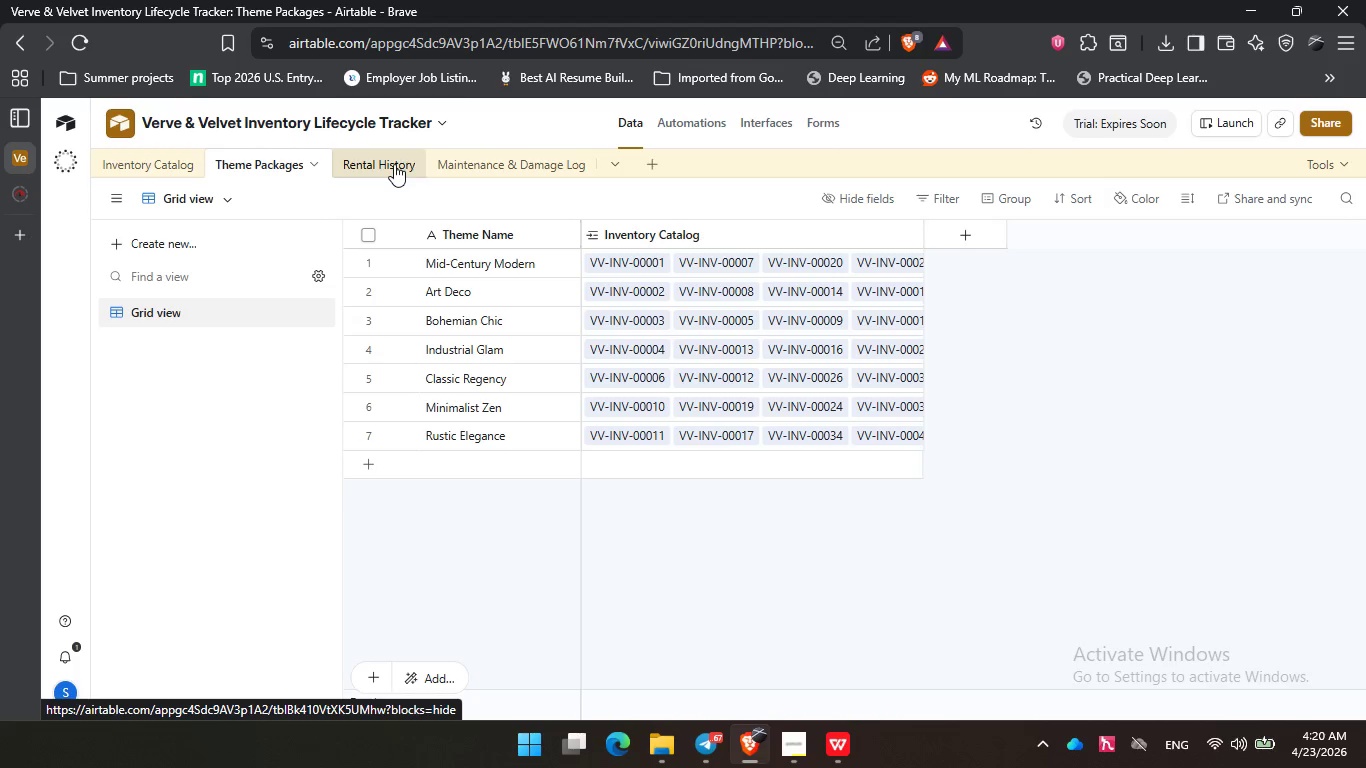 
left_click([394, 163])
 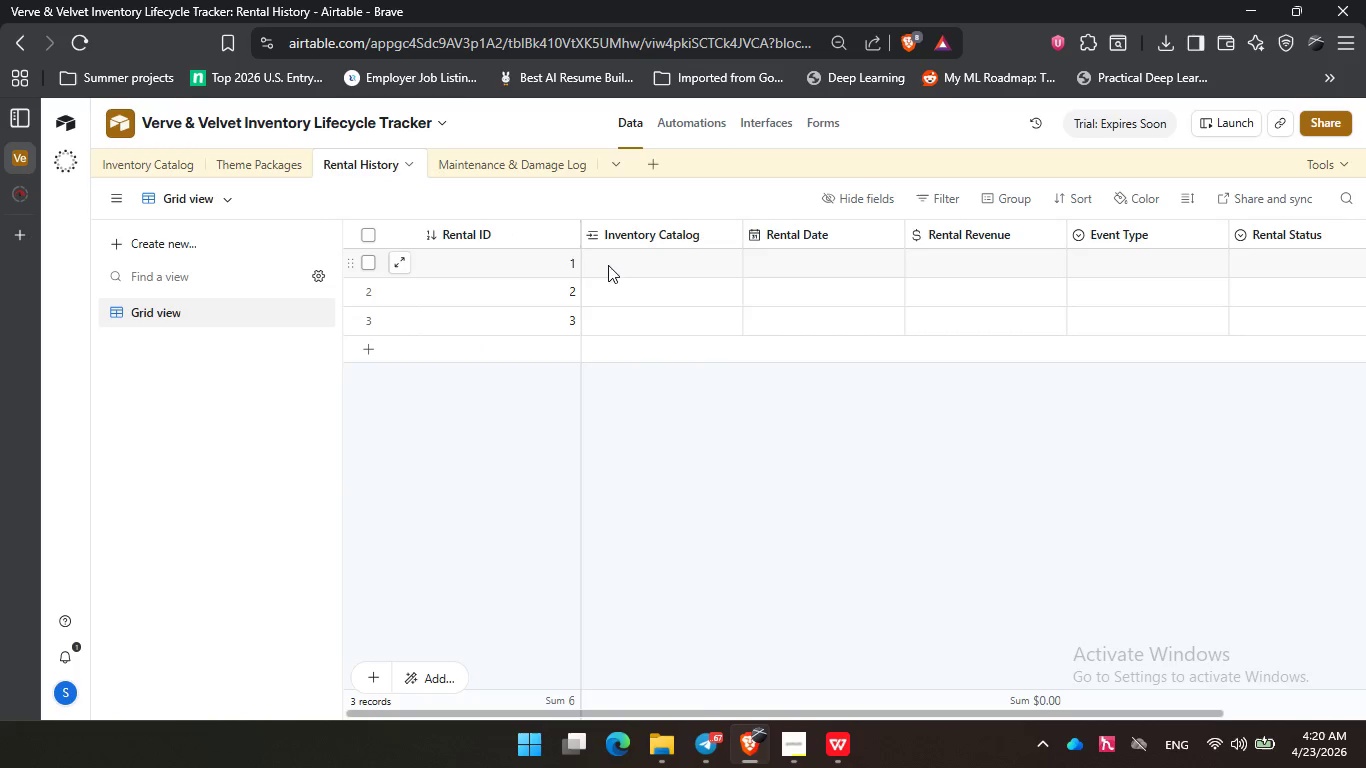 
left_click([654, 255])
 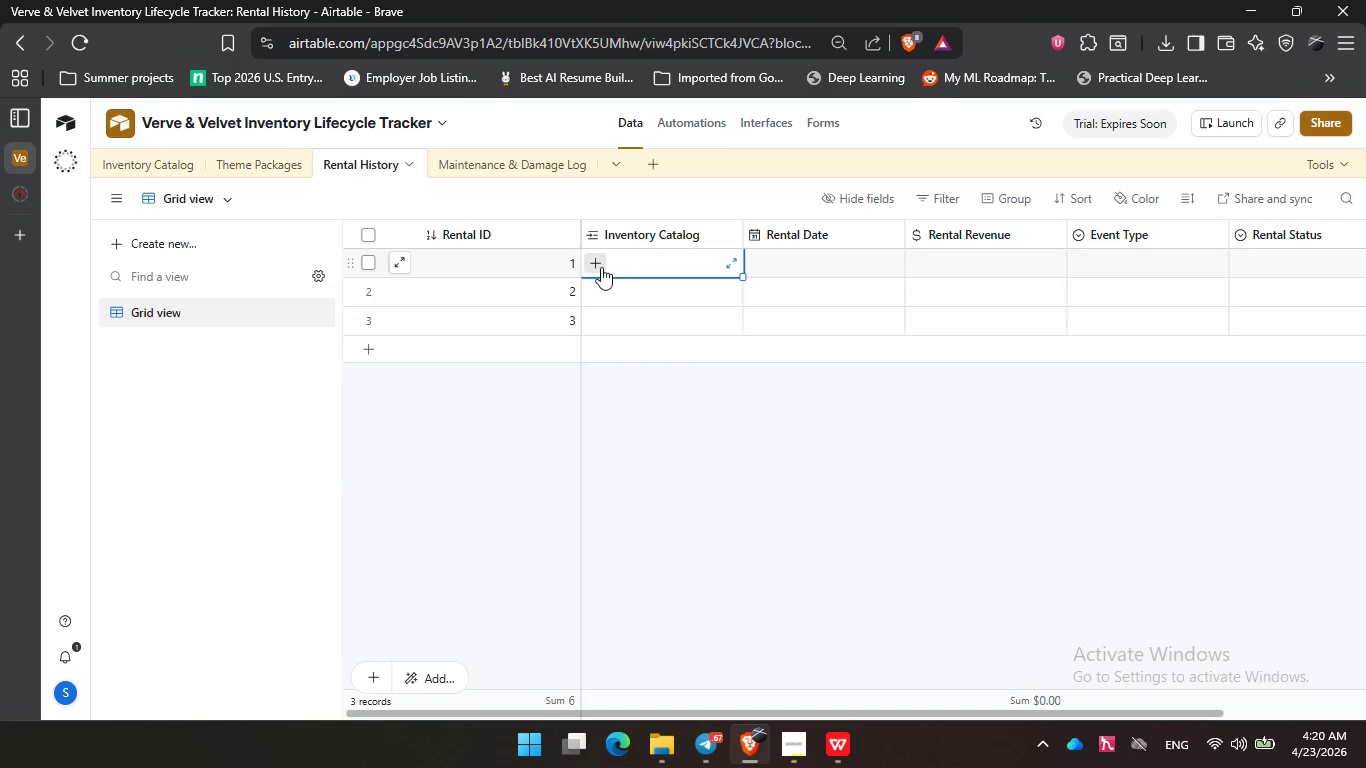 
left_click([598, 267])
 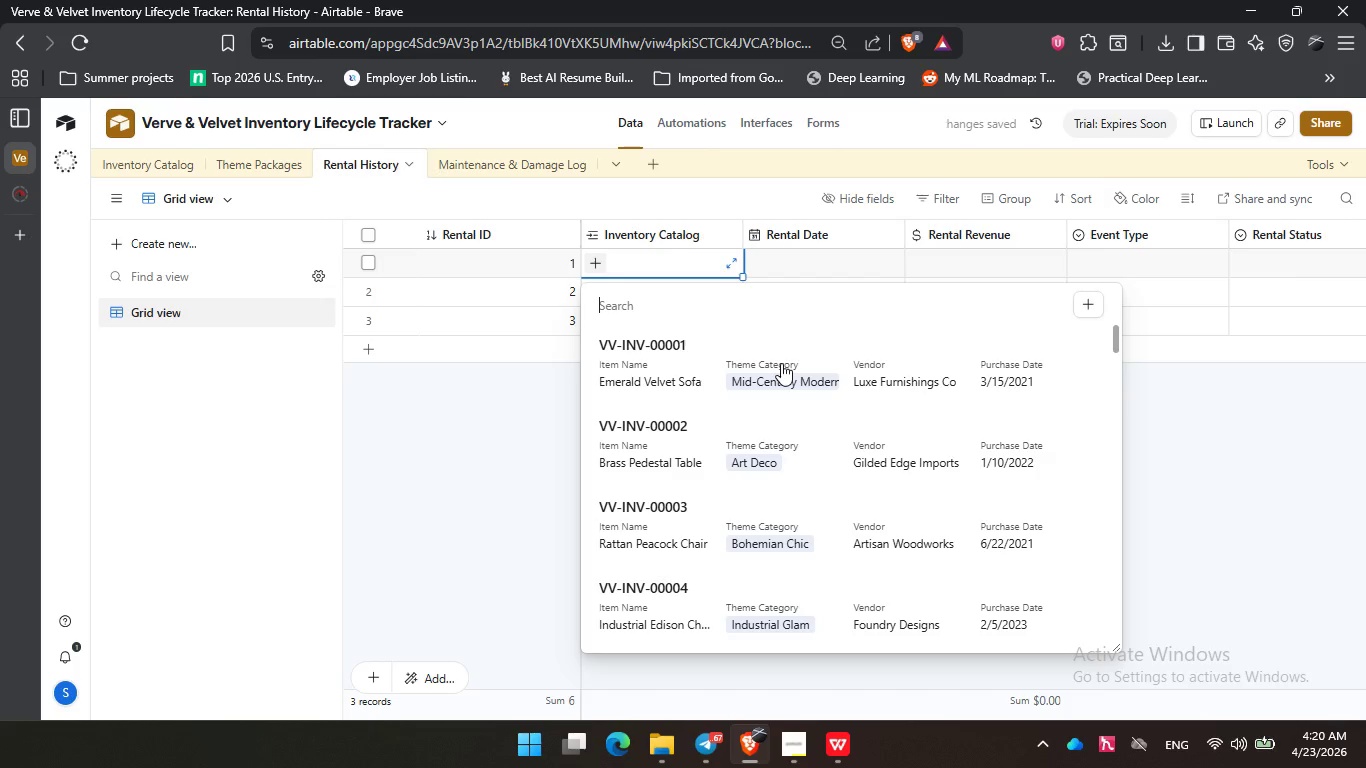 
left_click([789, 262])
 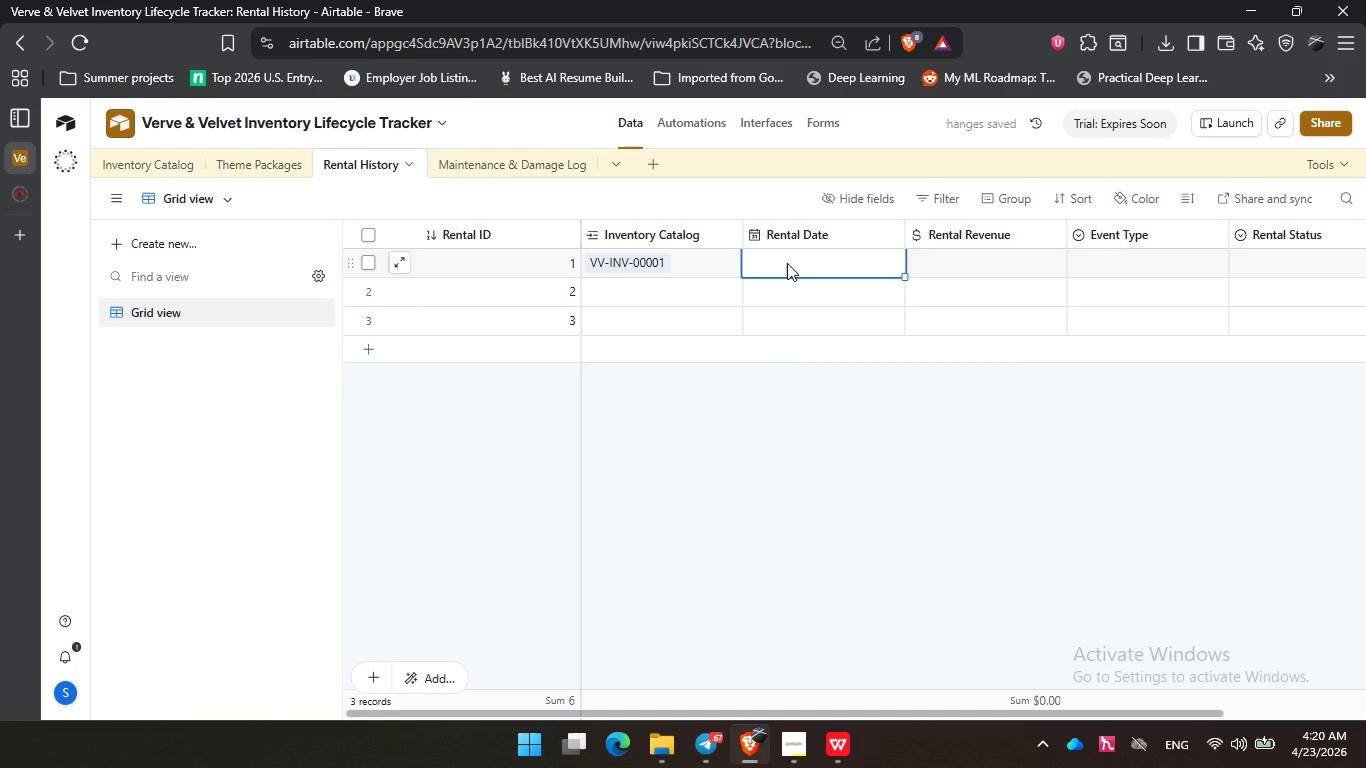 
left_click([248, 167])
 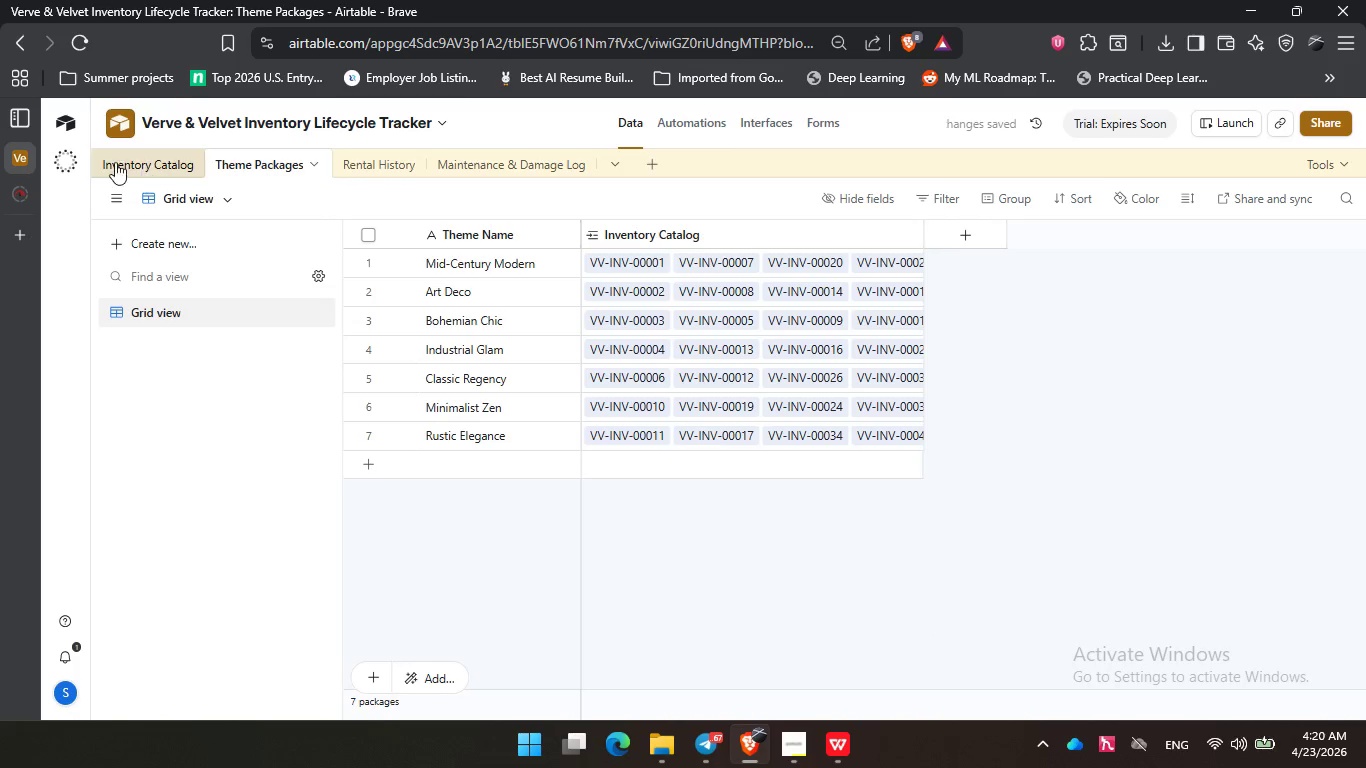 
left_click([131, 163])
 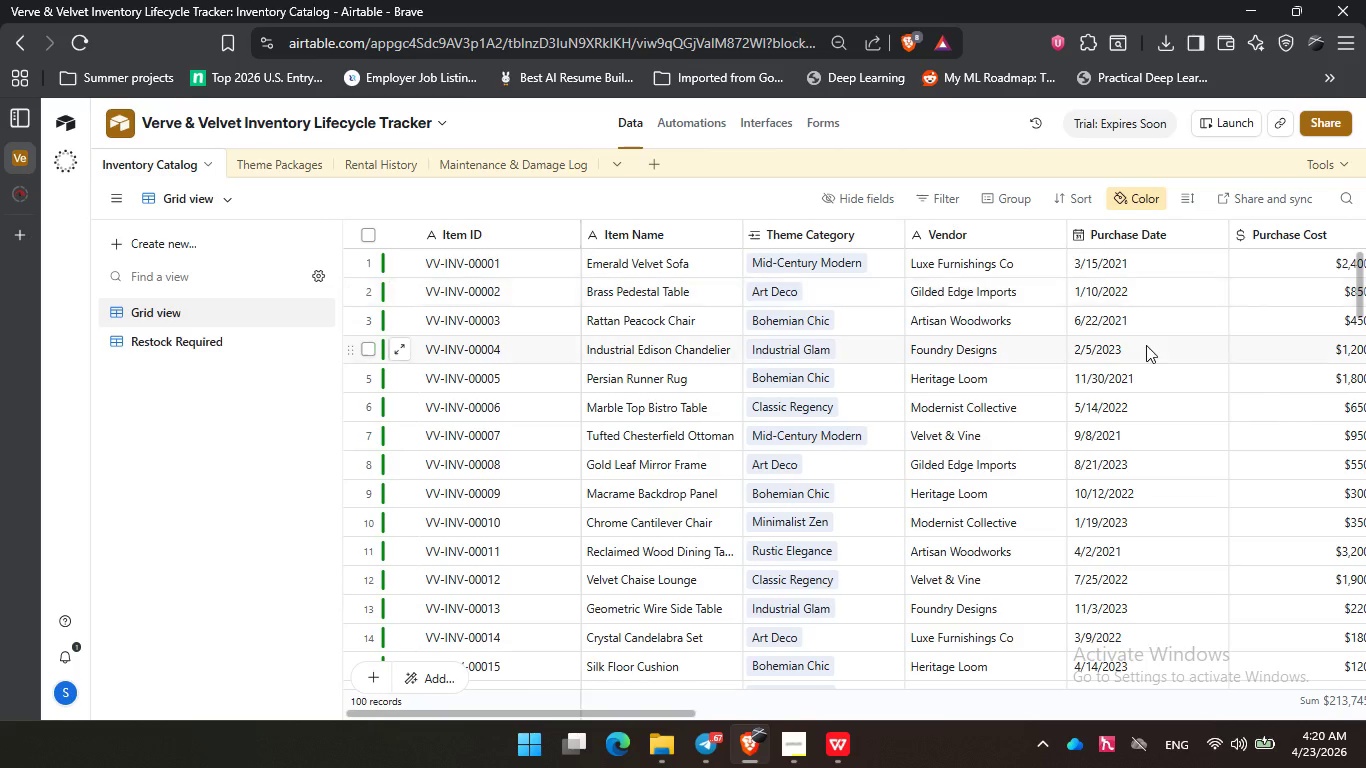 
wait(8.55)
 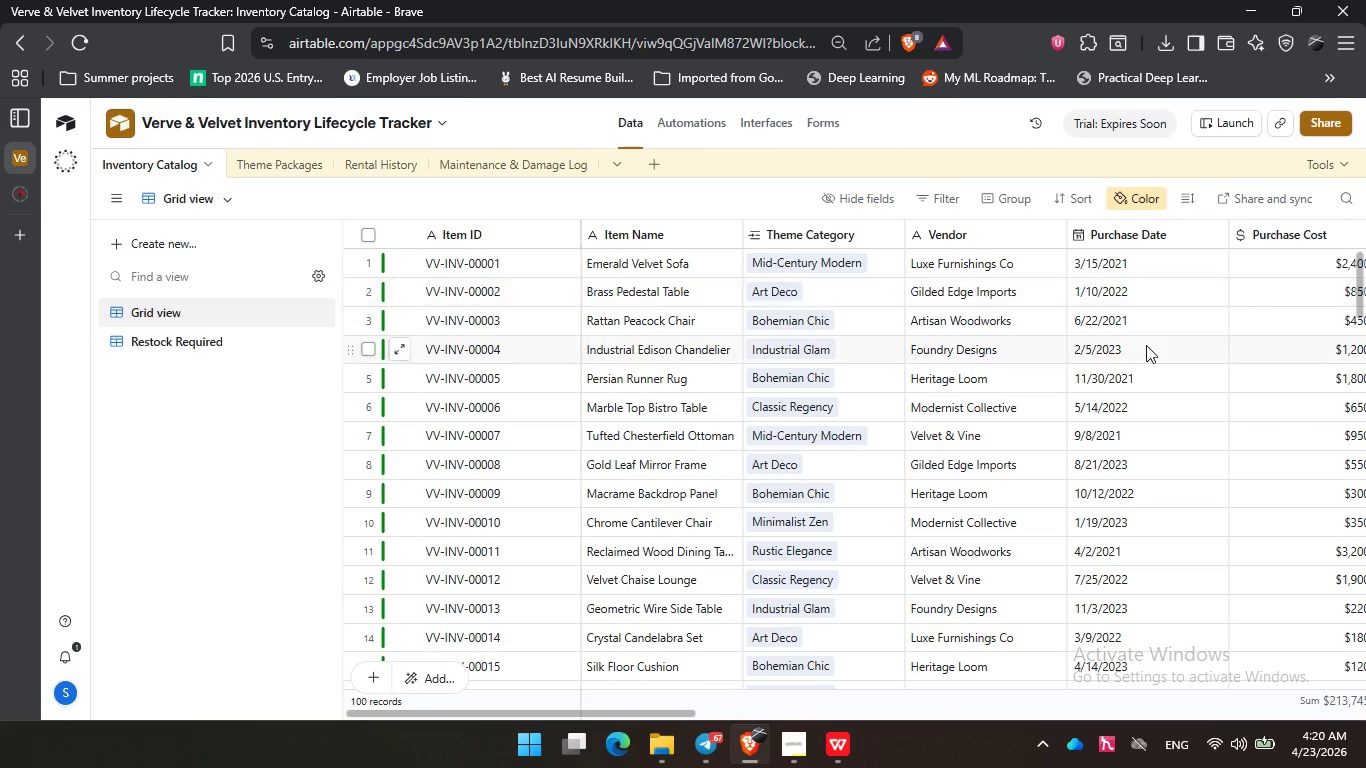 
left_click_drag(start_coordinate=[592, 711], to_coordinate=[973, 721])
 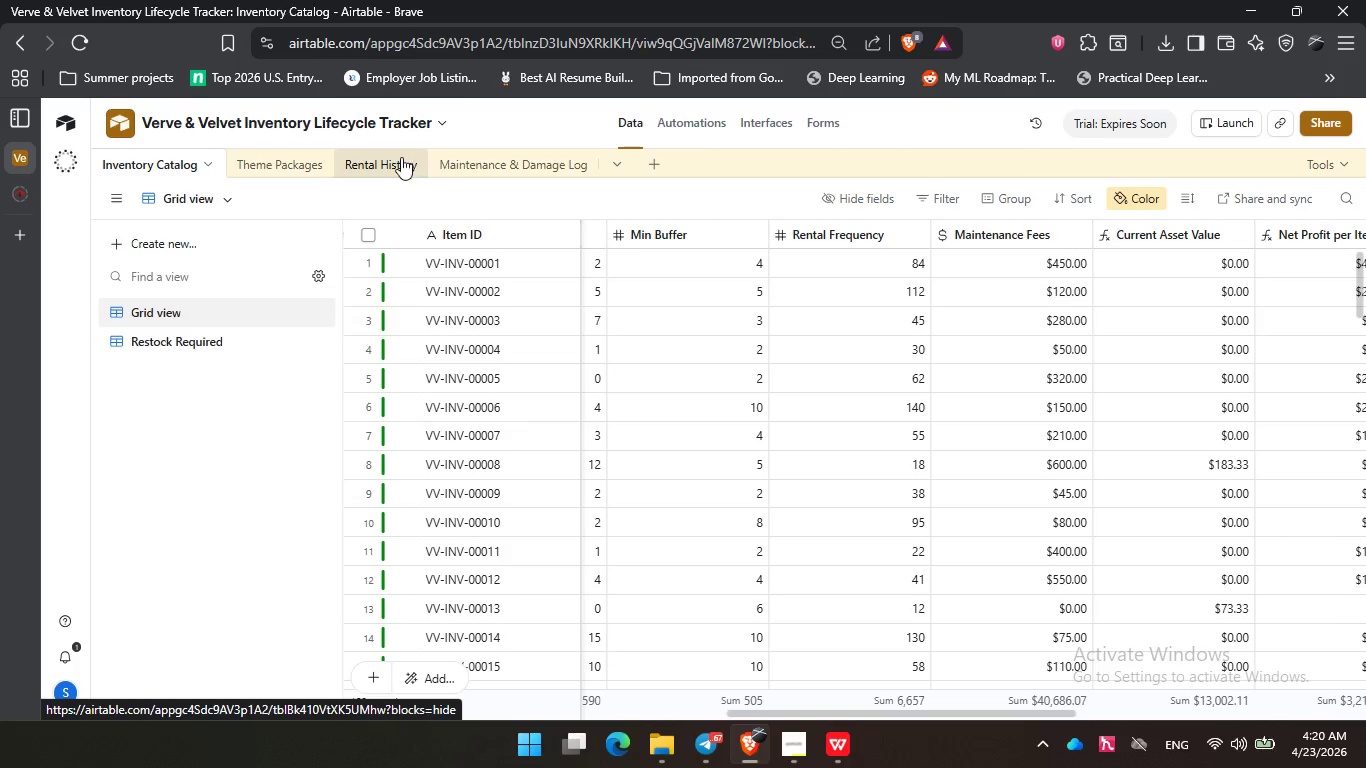 
left_click([470, 157])
 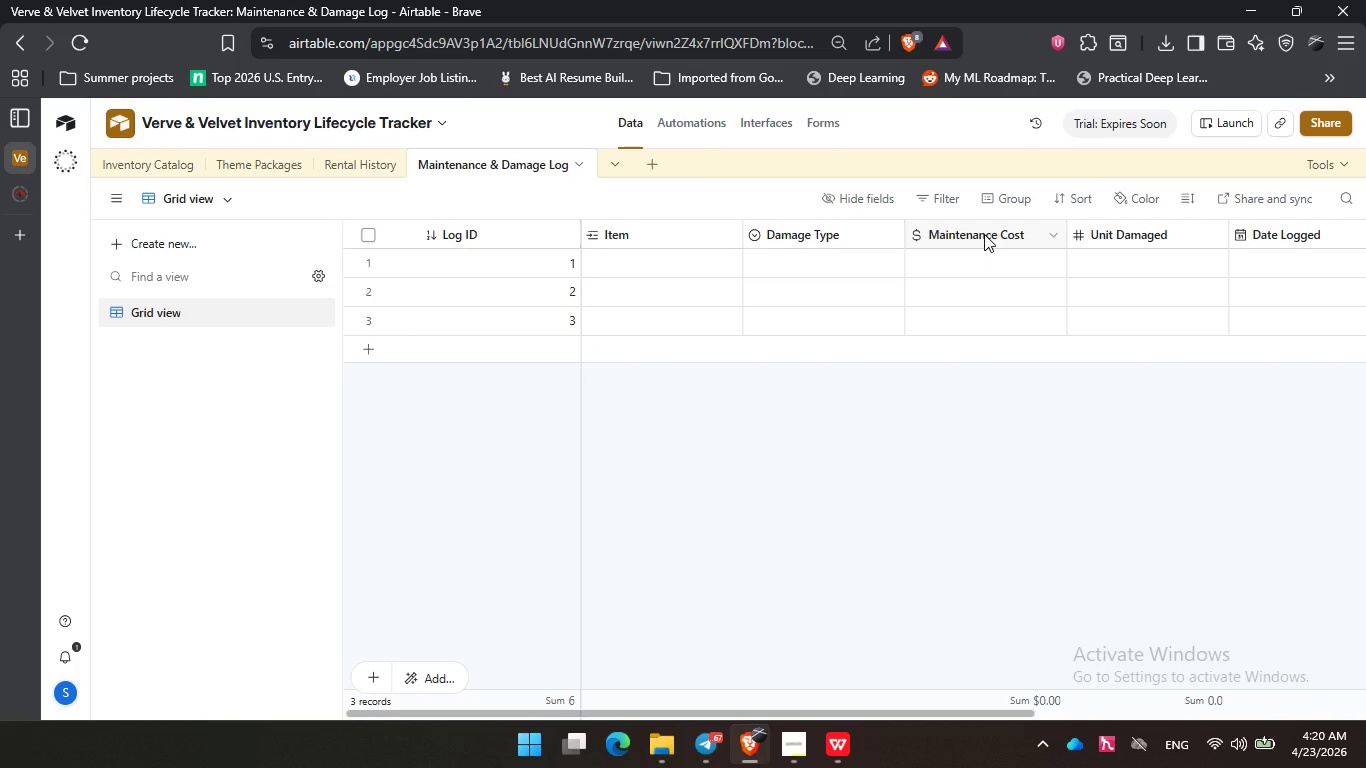 
double_click([984, 234])
 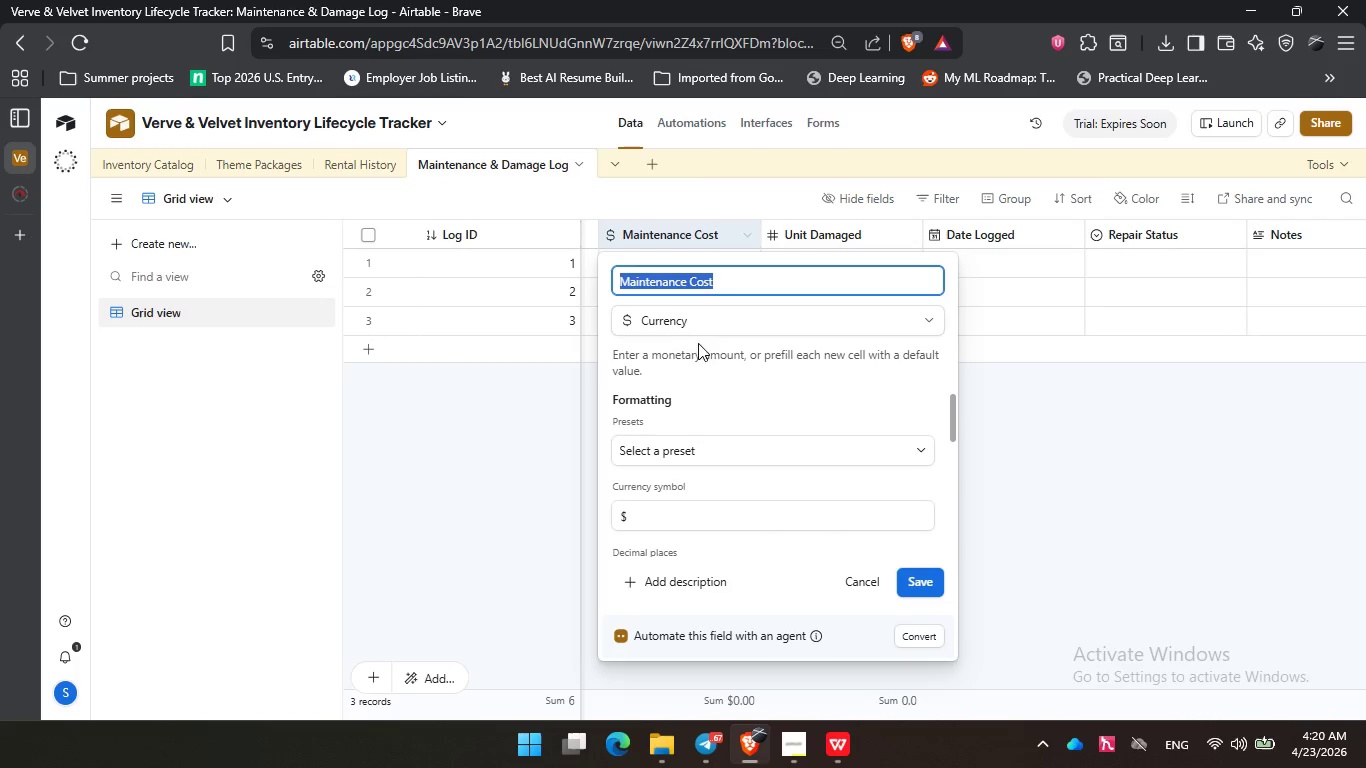 
left_click([699, 326])
 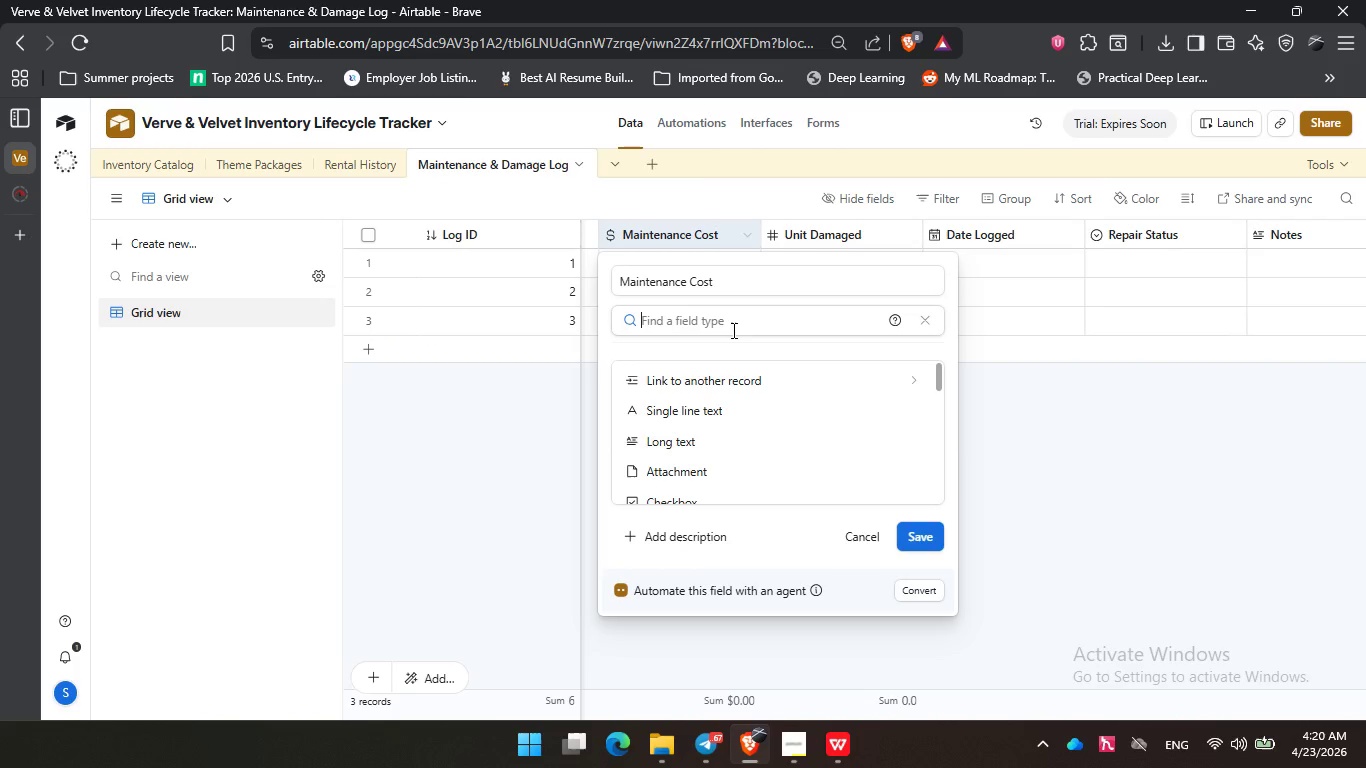 
type(loo)
 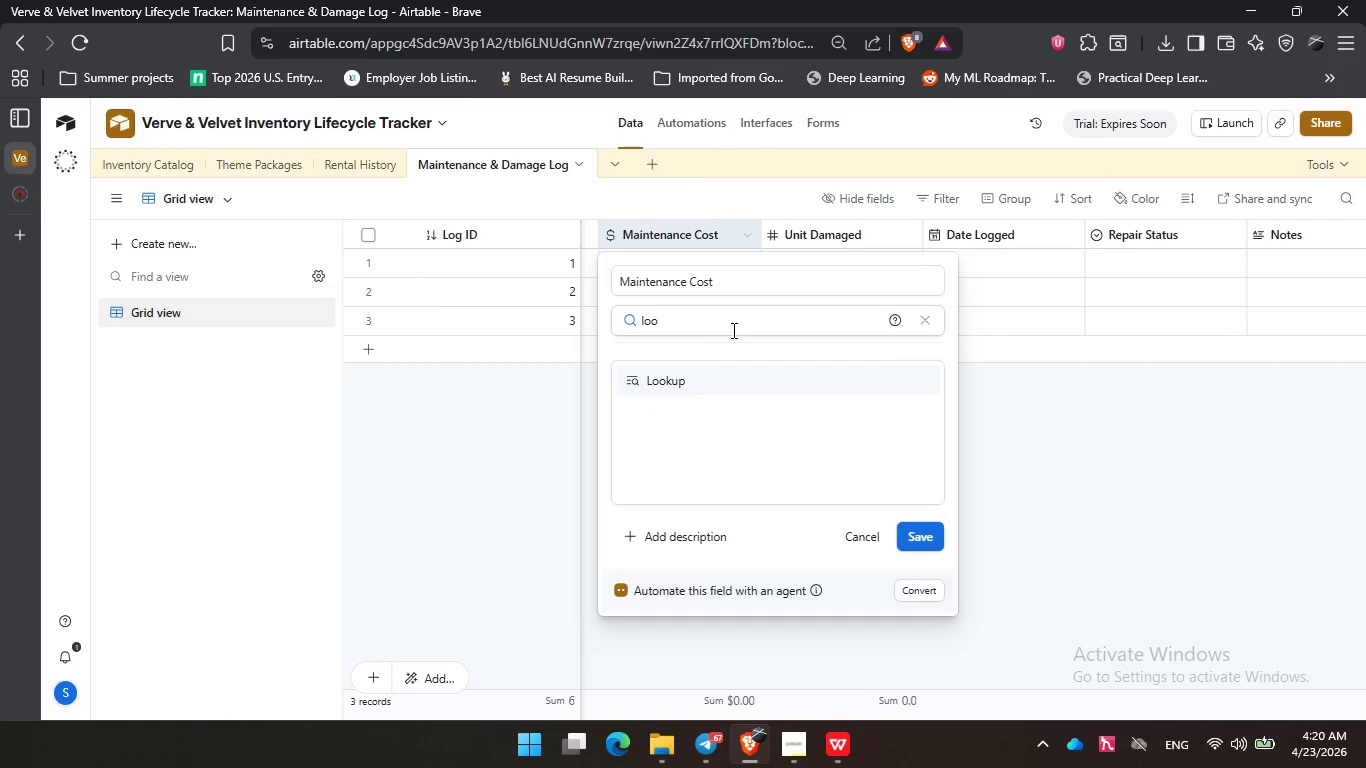 
key(Enter)
 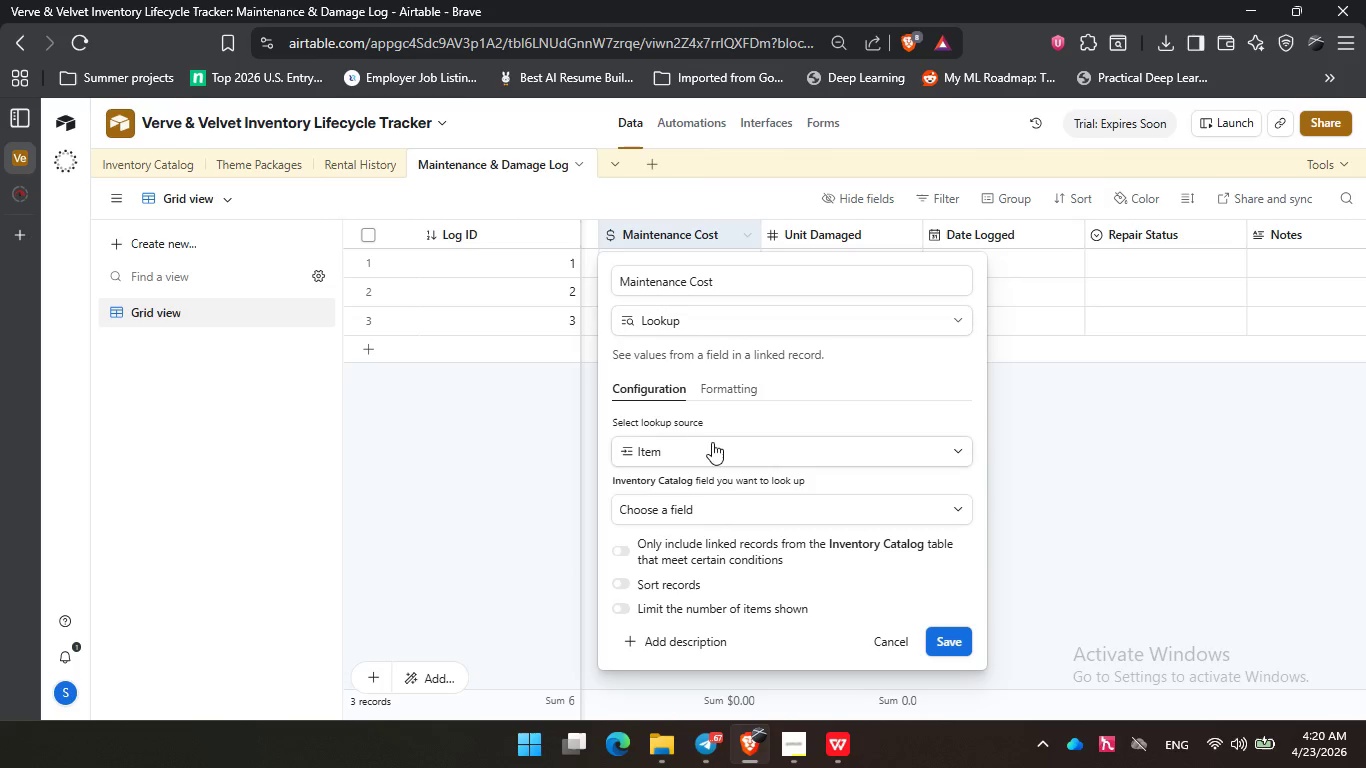 
left_click([715, 504])
 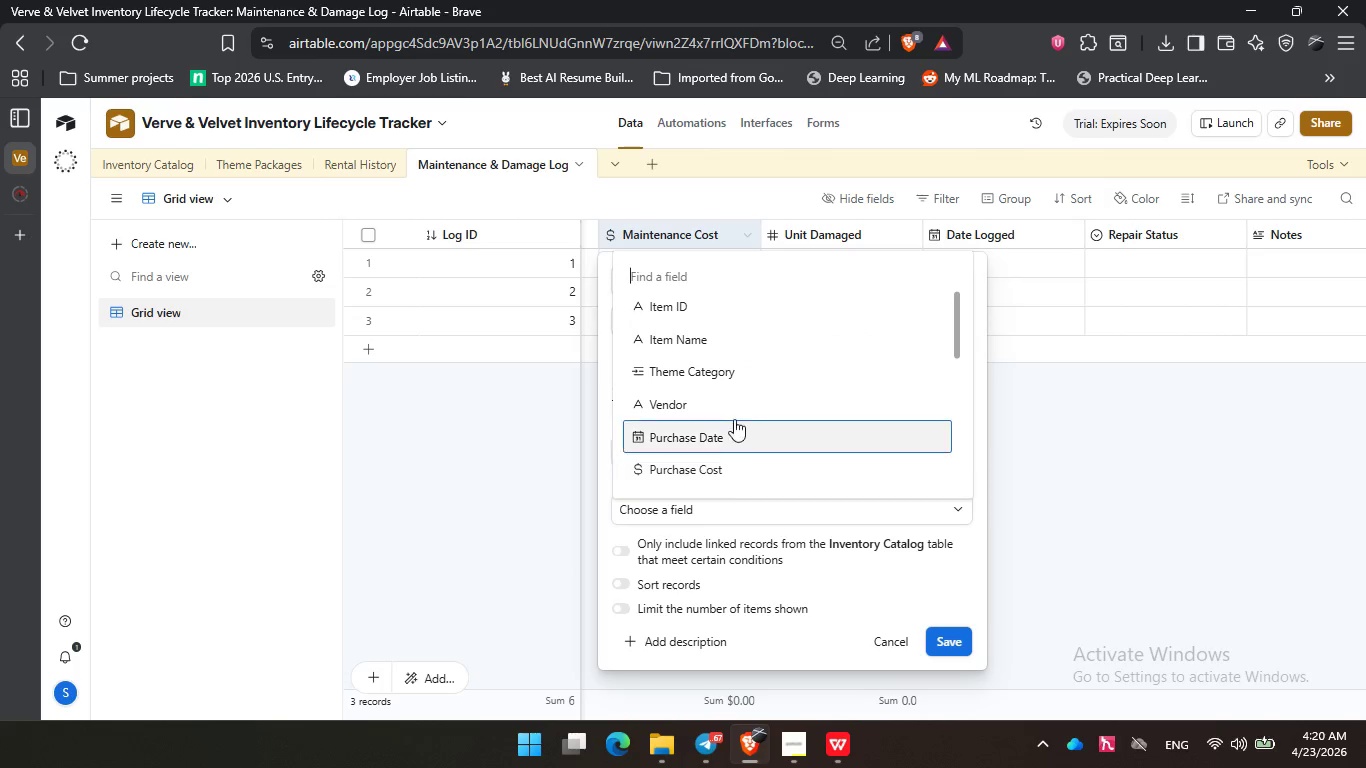 
scroll: coordinate [734, 418], scroll_direction: down, amount: 3.0
 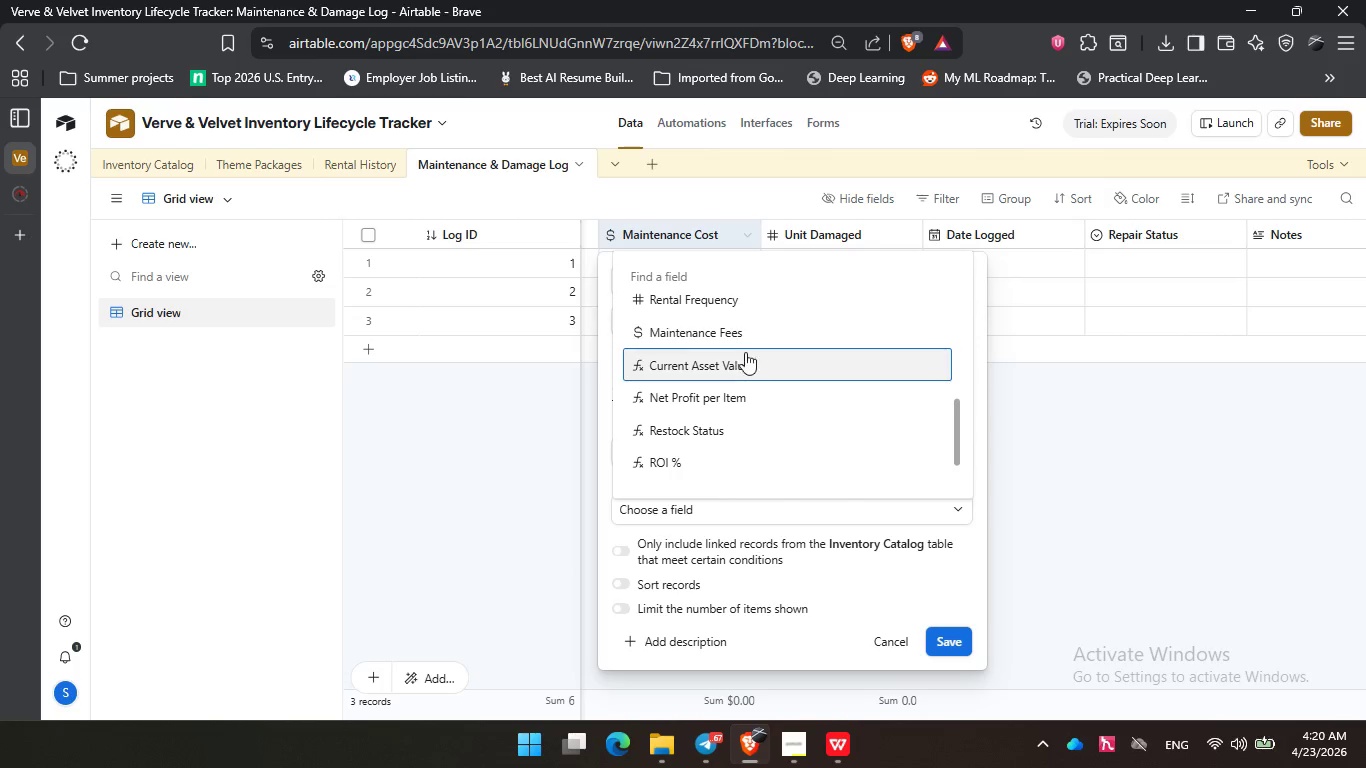 
left_click([743, 340])
 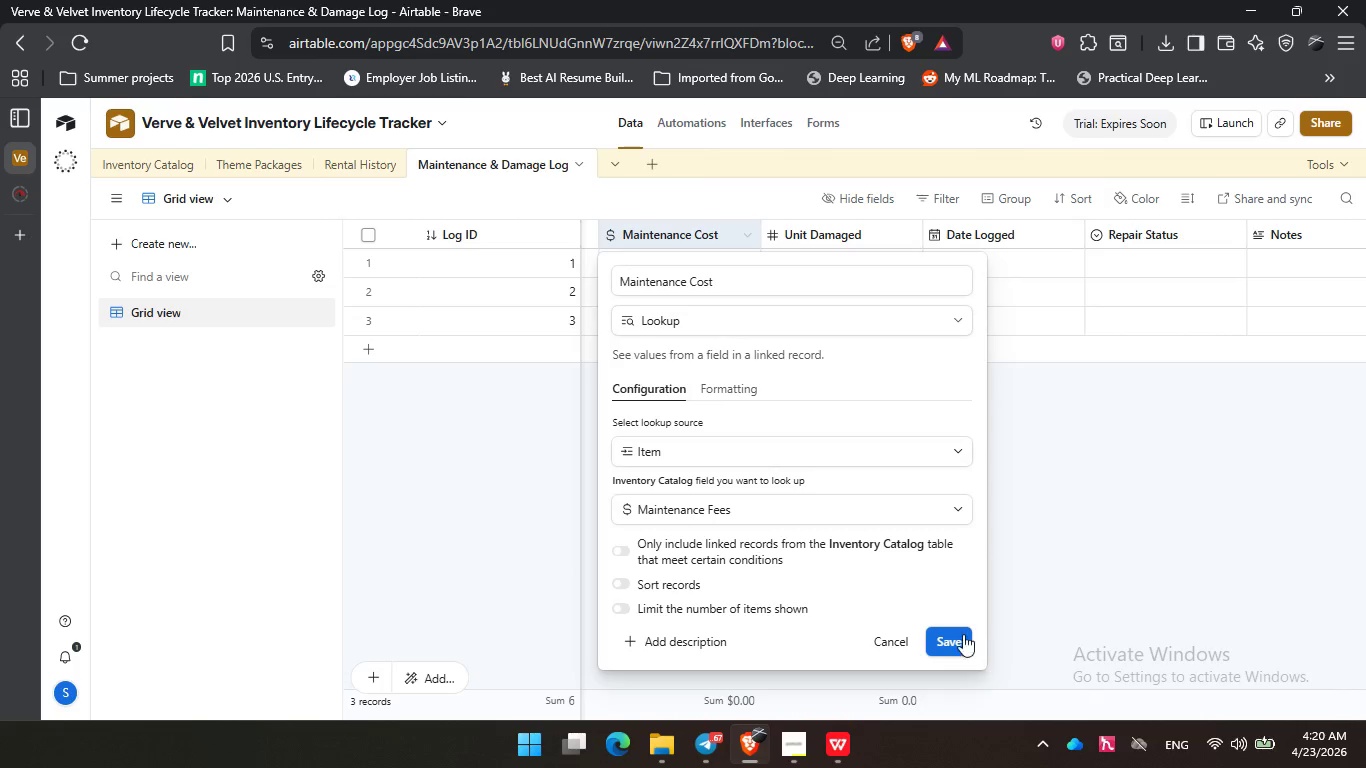 
left_click([959, 631])
 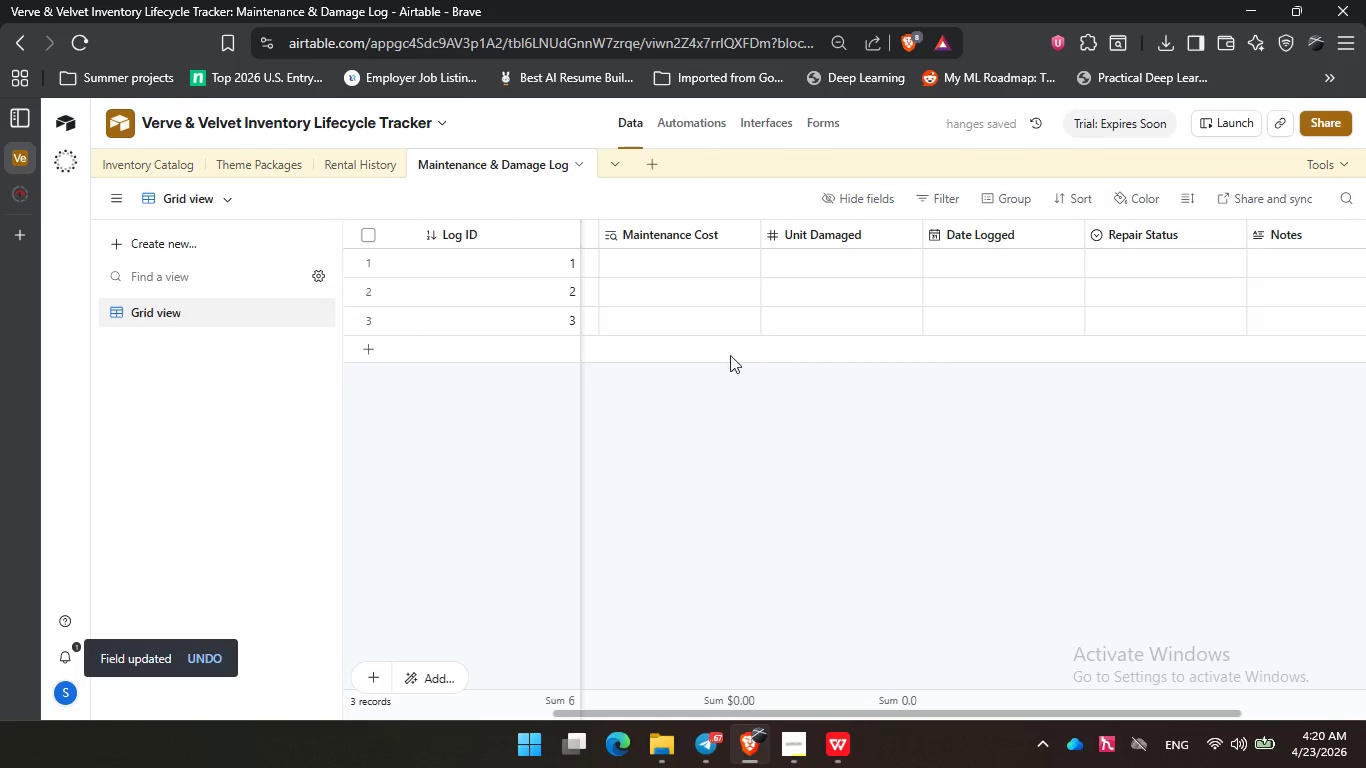 
left_click_drag(start_coordinate=[907, 714], to_coordinate=[622, 699])
 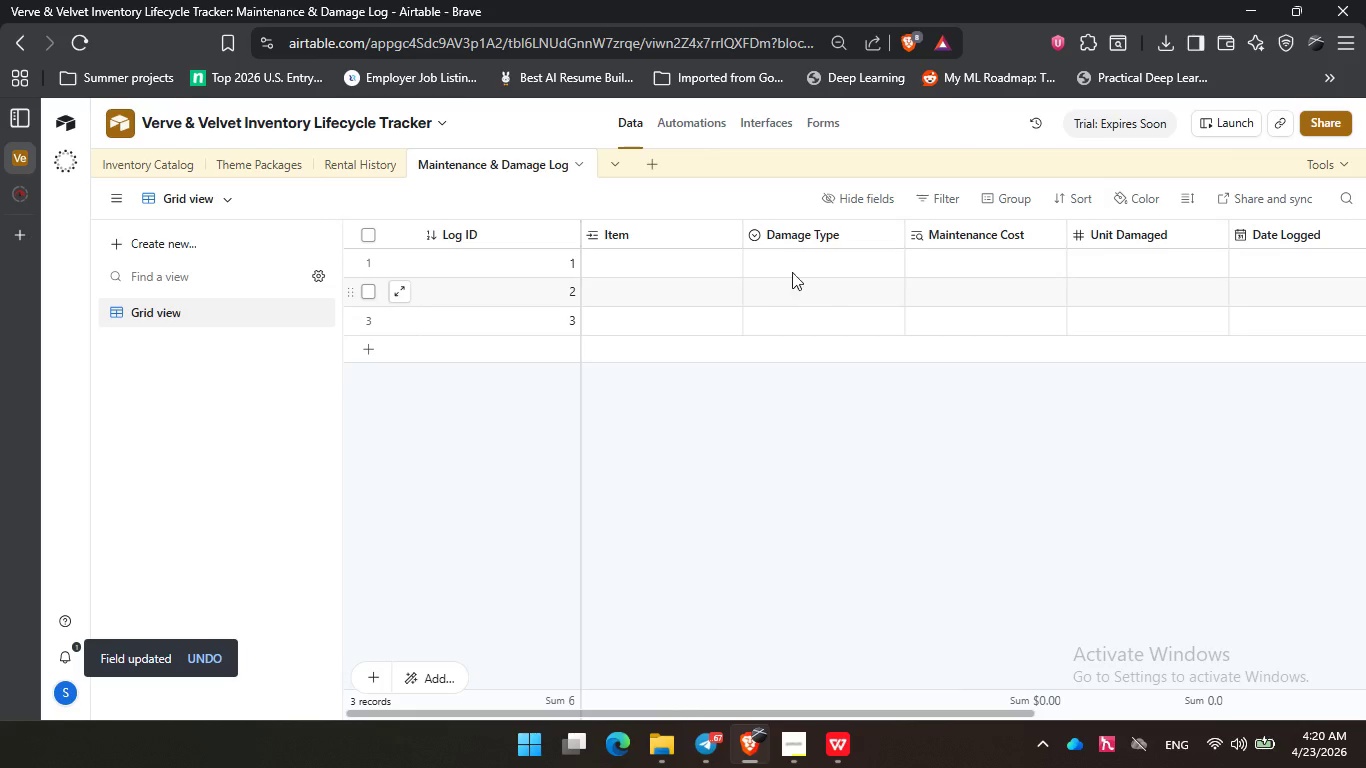 
left_click([798, 259])
 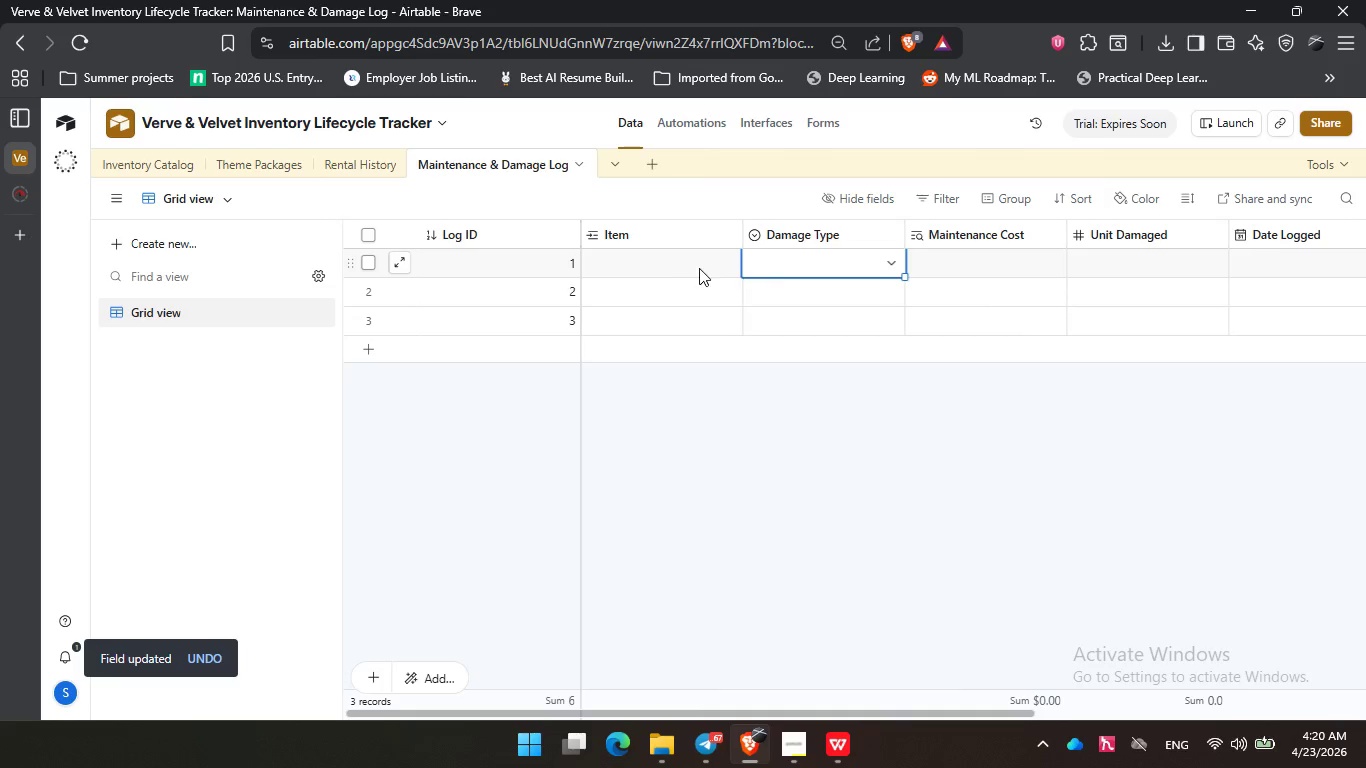 
left_click([675, 268])
 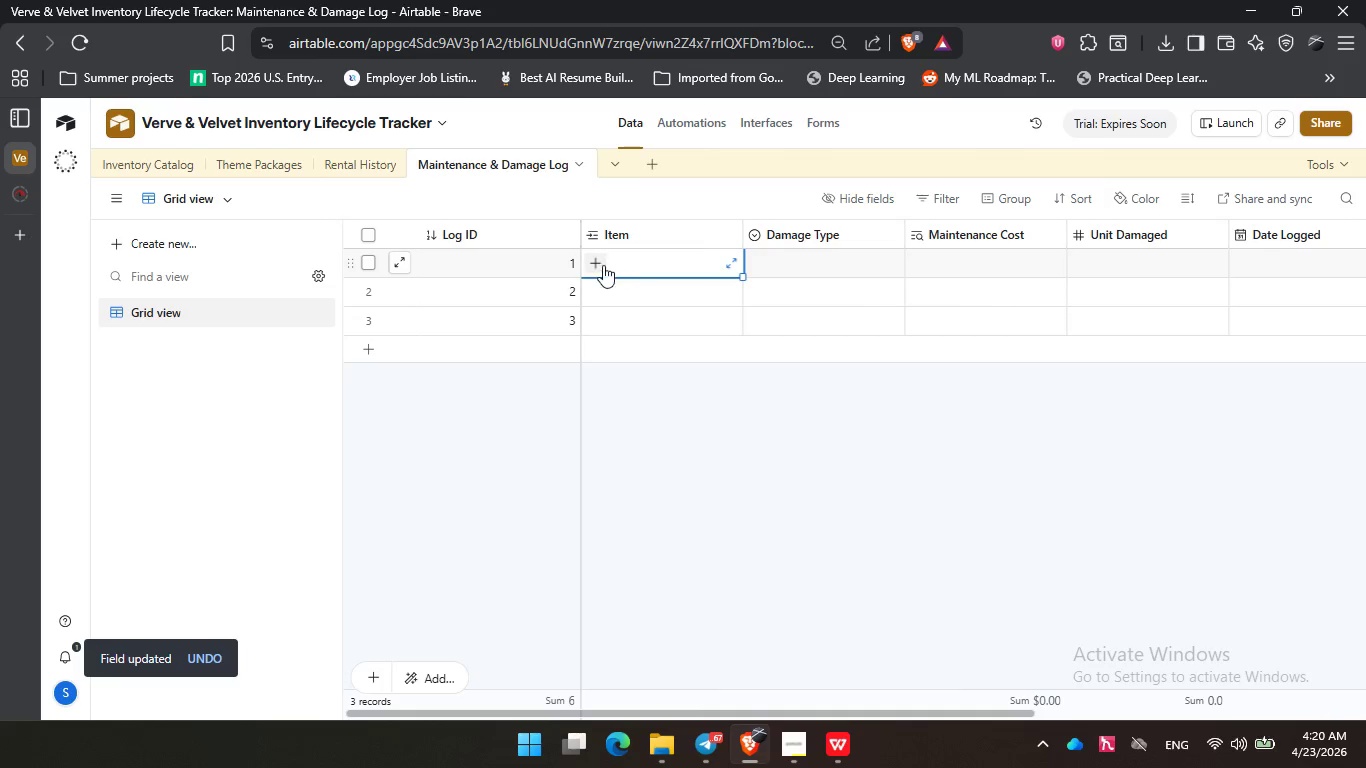 
left_click([598, 264])
 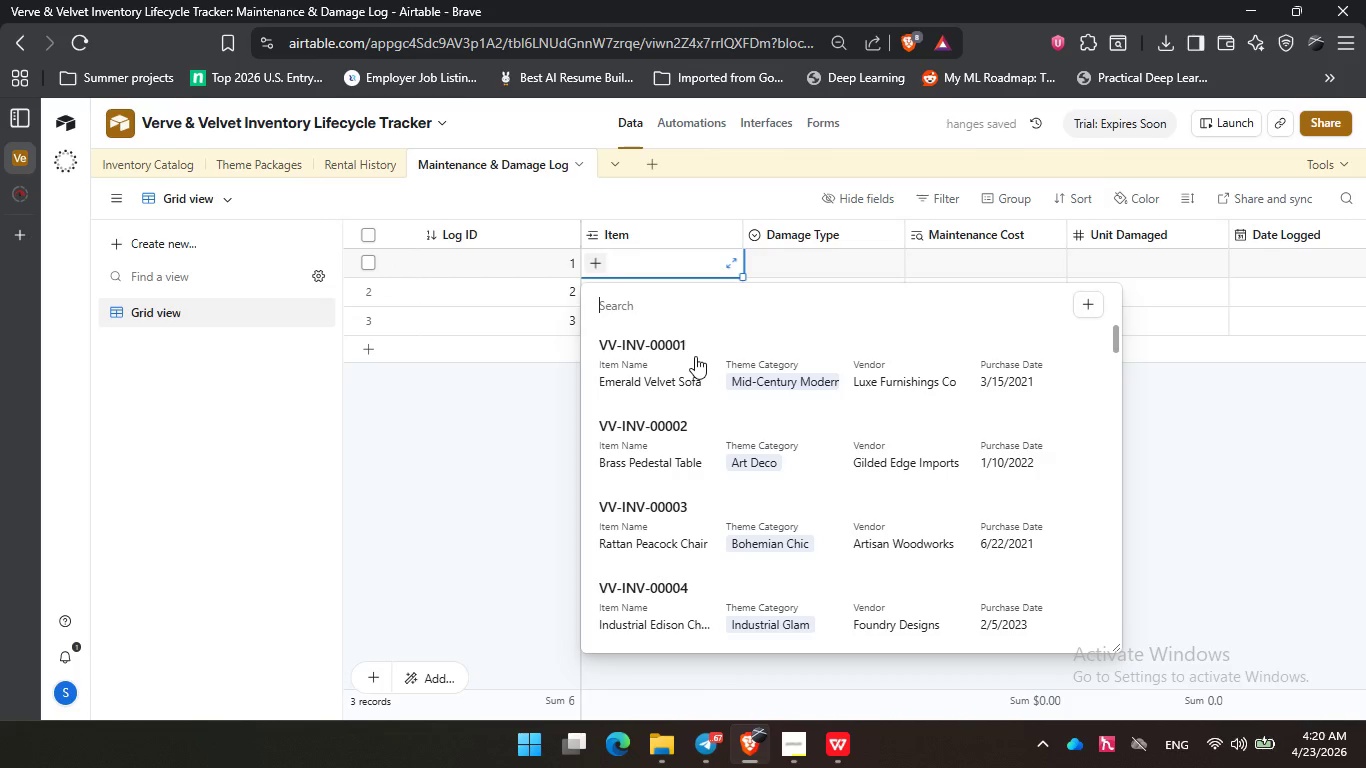 
left_click([393, 448])
 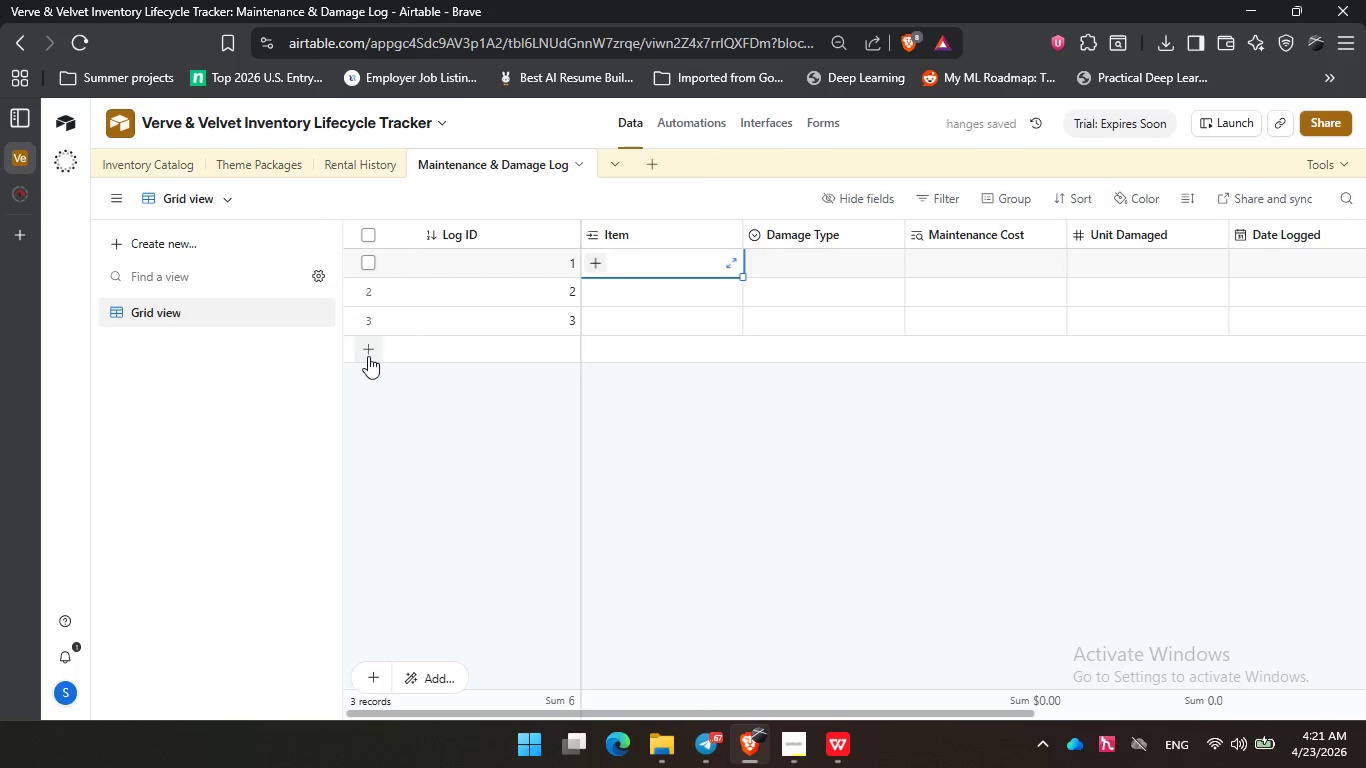 
left_click([368, 356])
 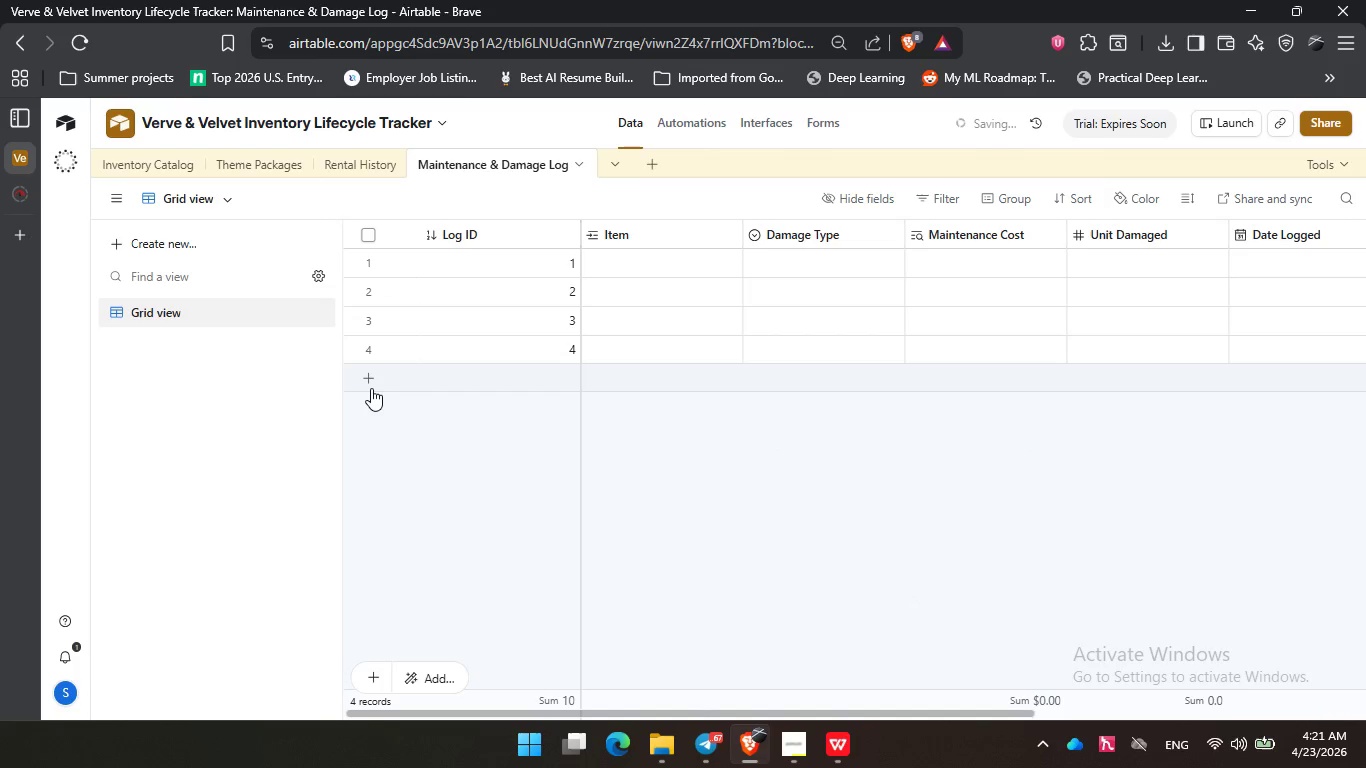 
double_click([370, 385])
 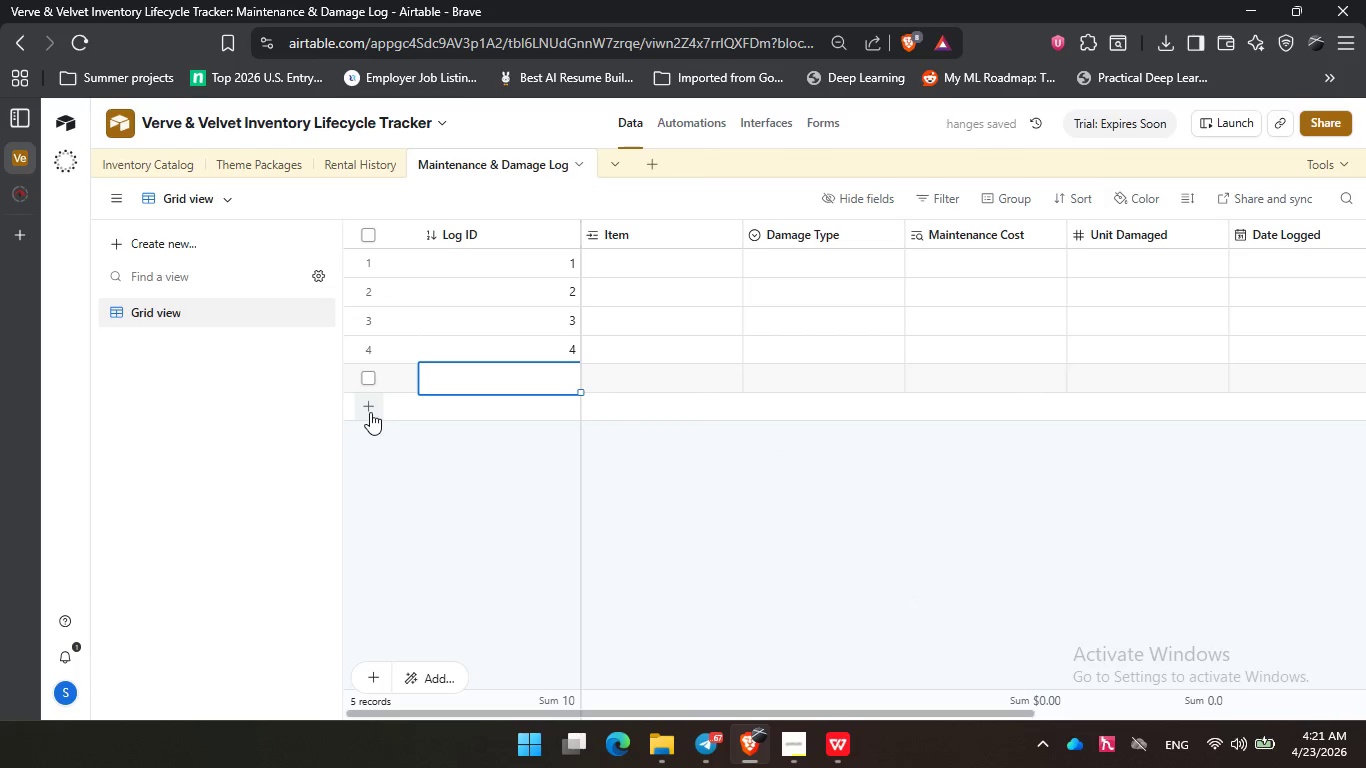 
left_click([370, 412])
 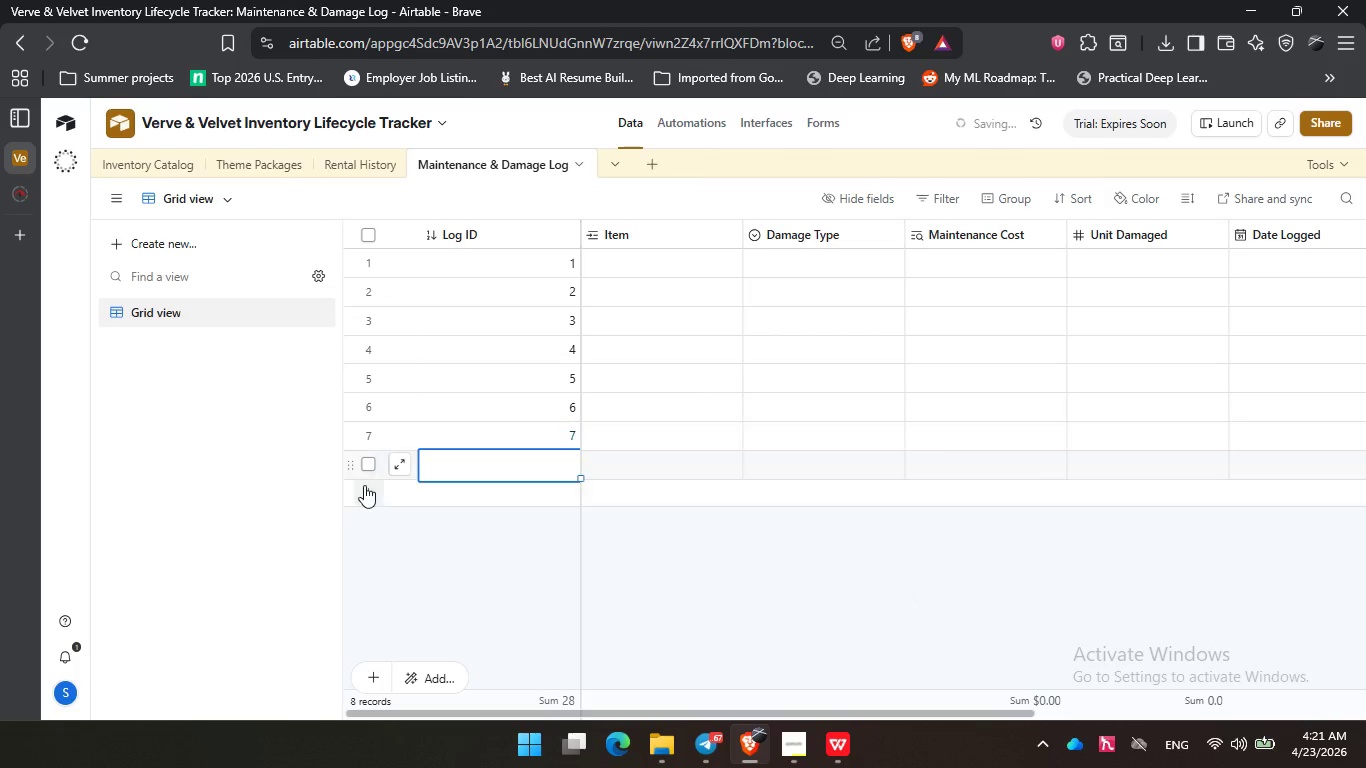 
left_click_drag(start_coordinate=[364, 498], to_coordinate=[365, 503])
 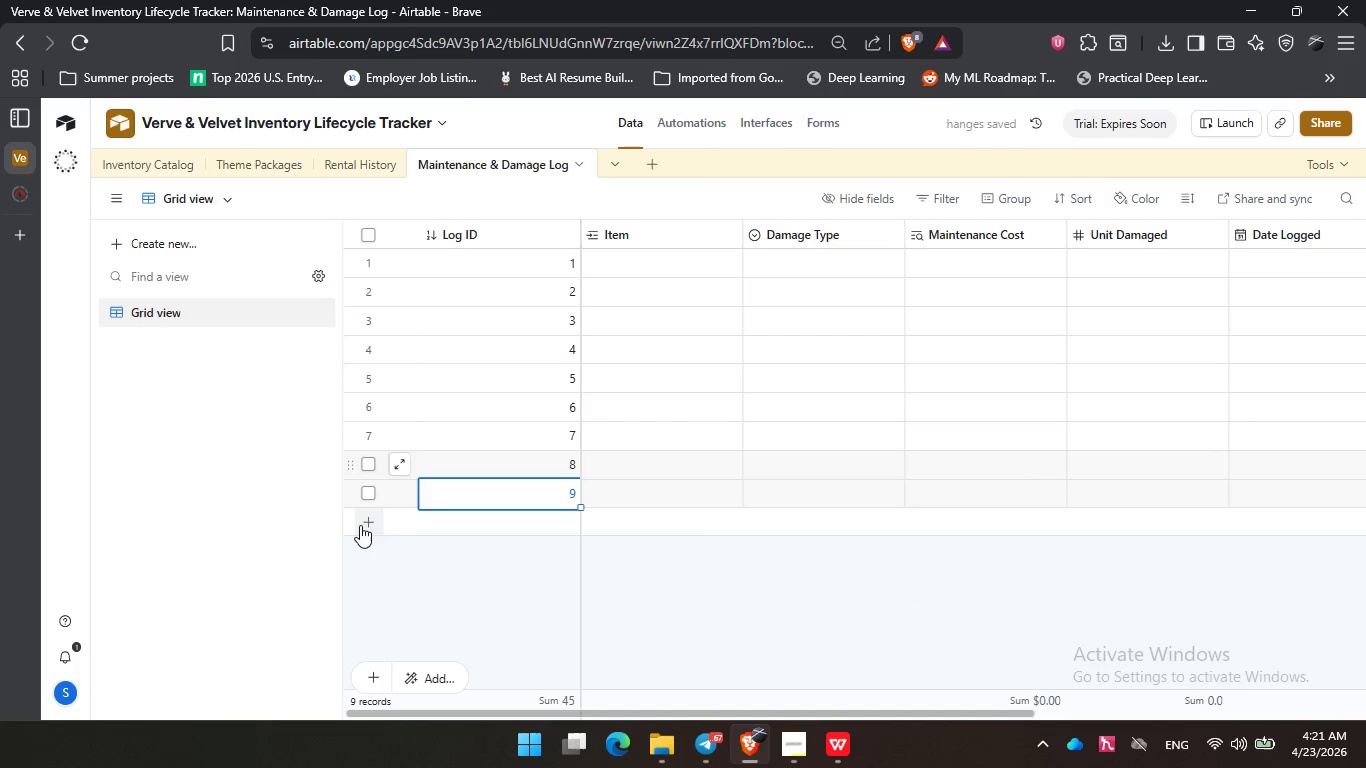 
left_click([364, 525])
 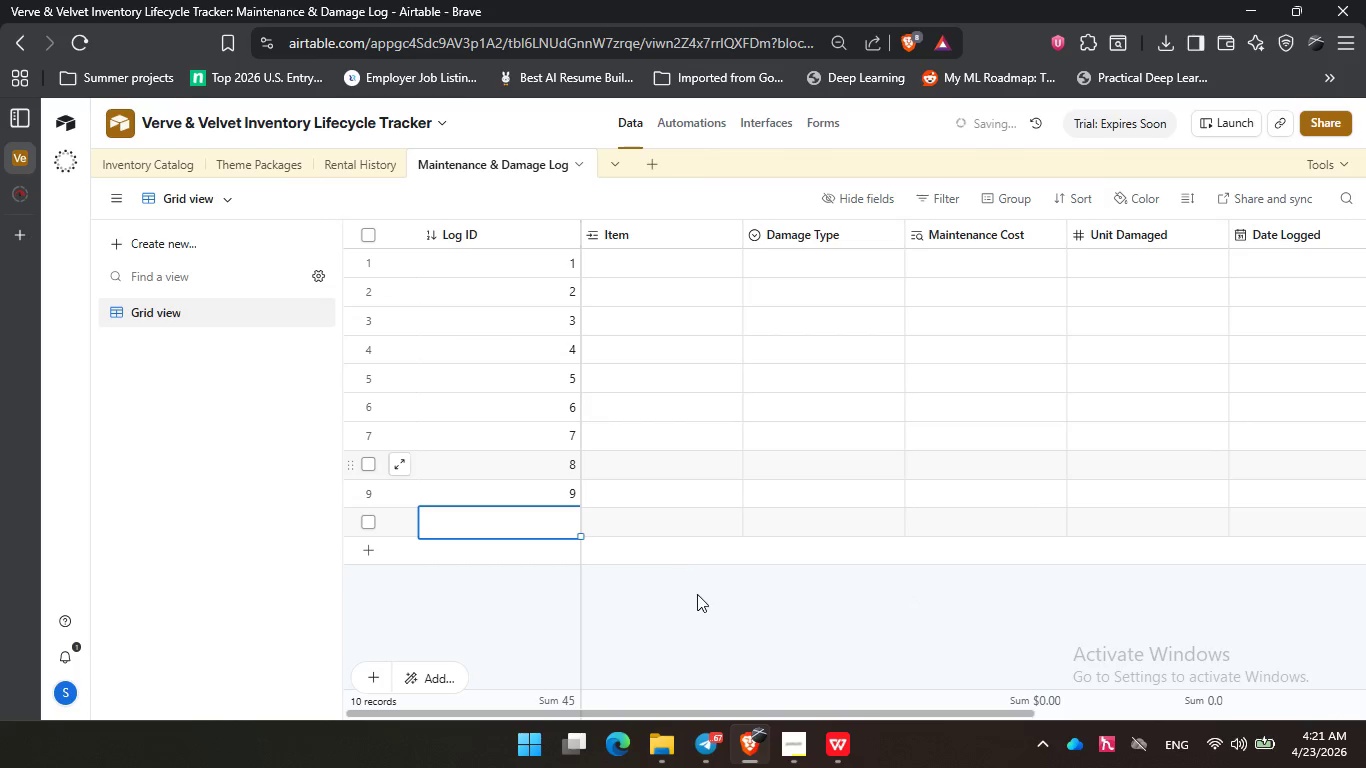 
left_click([698, 597])
 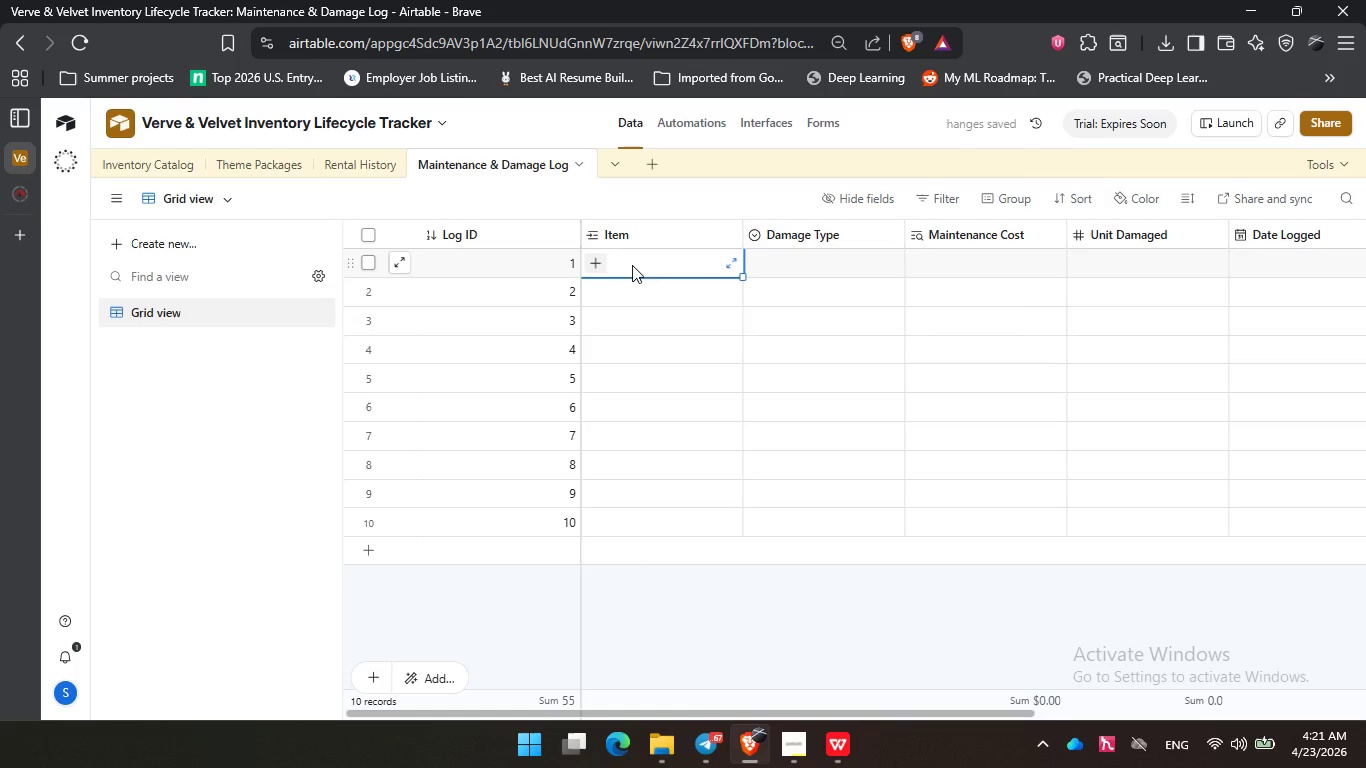 
double_click([603, 265])
 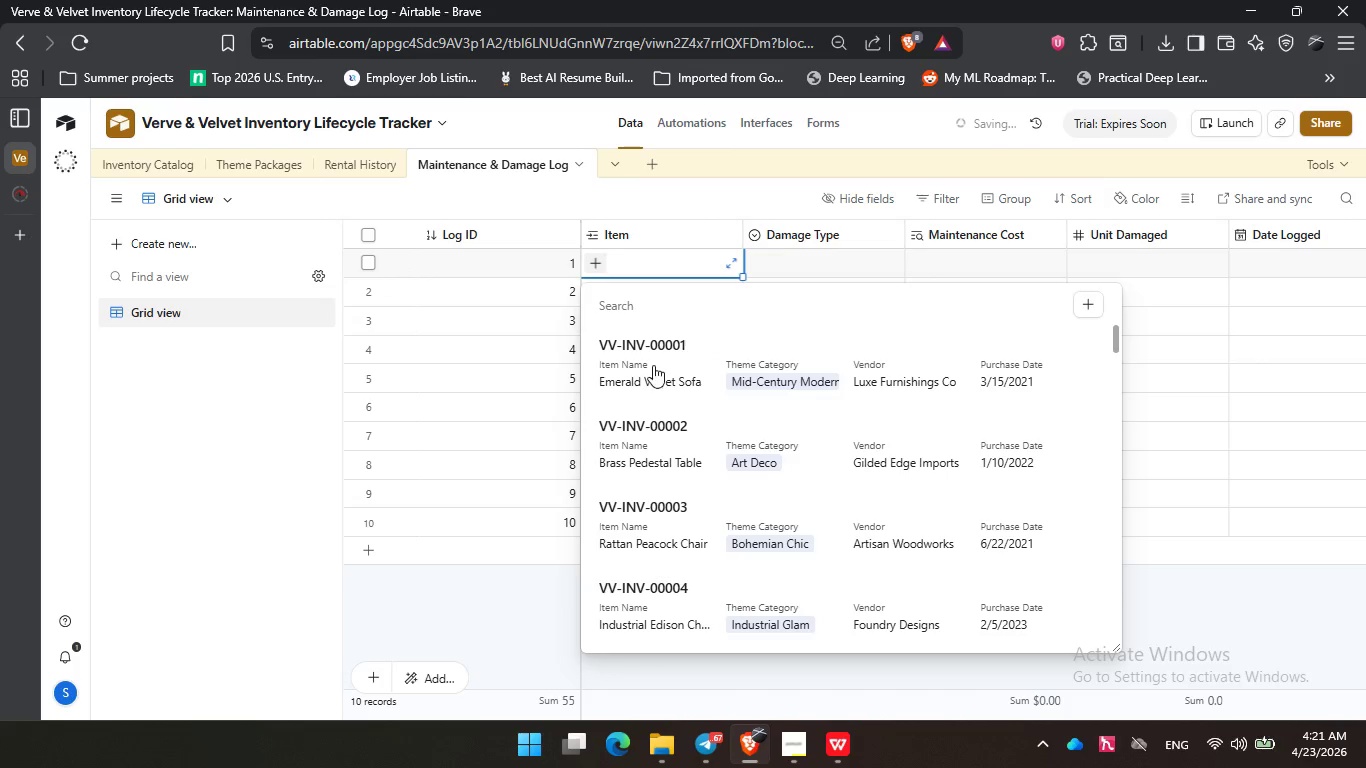 
left_click([653, 365])
 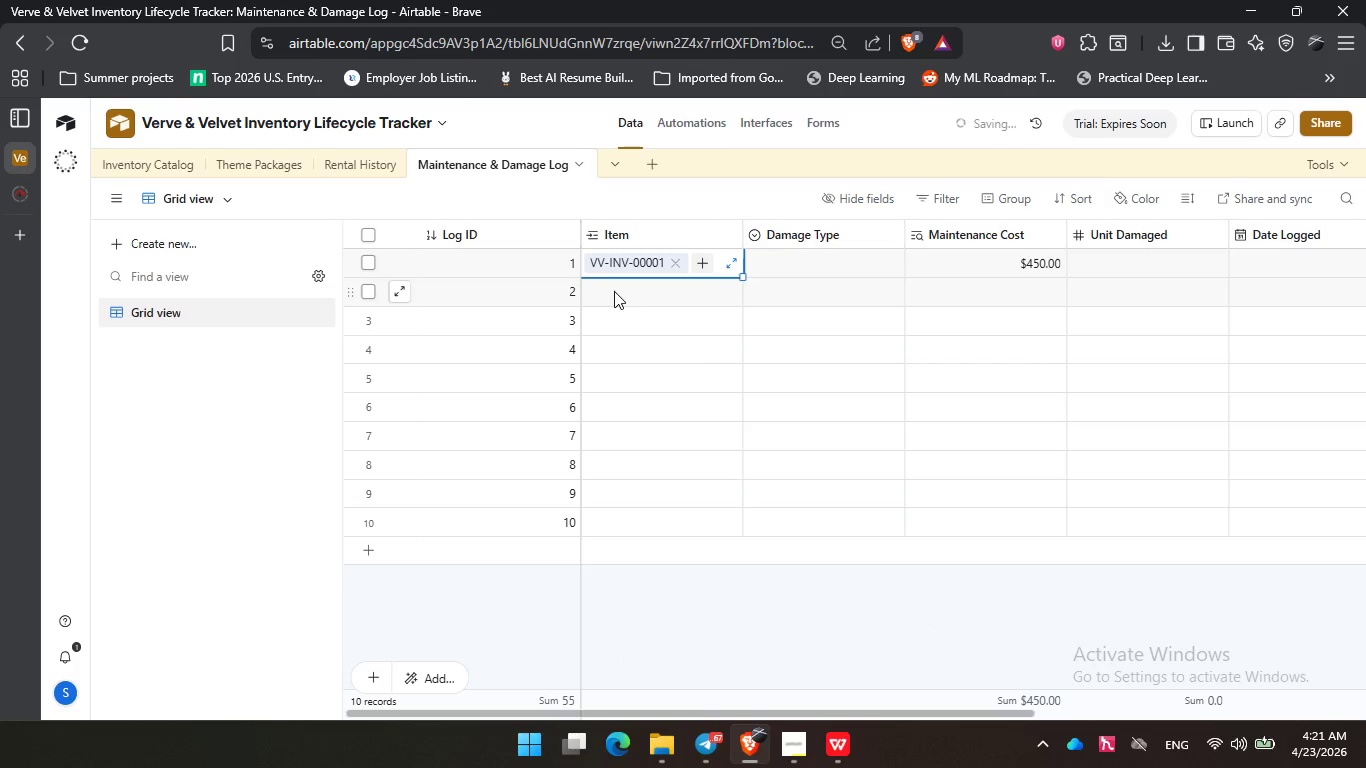 
left_click([614, 291])
 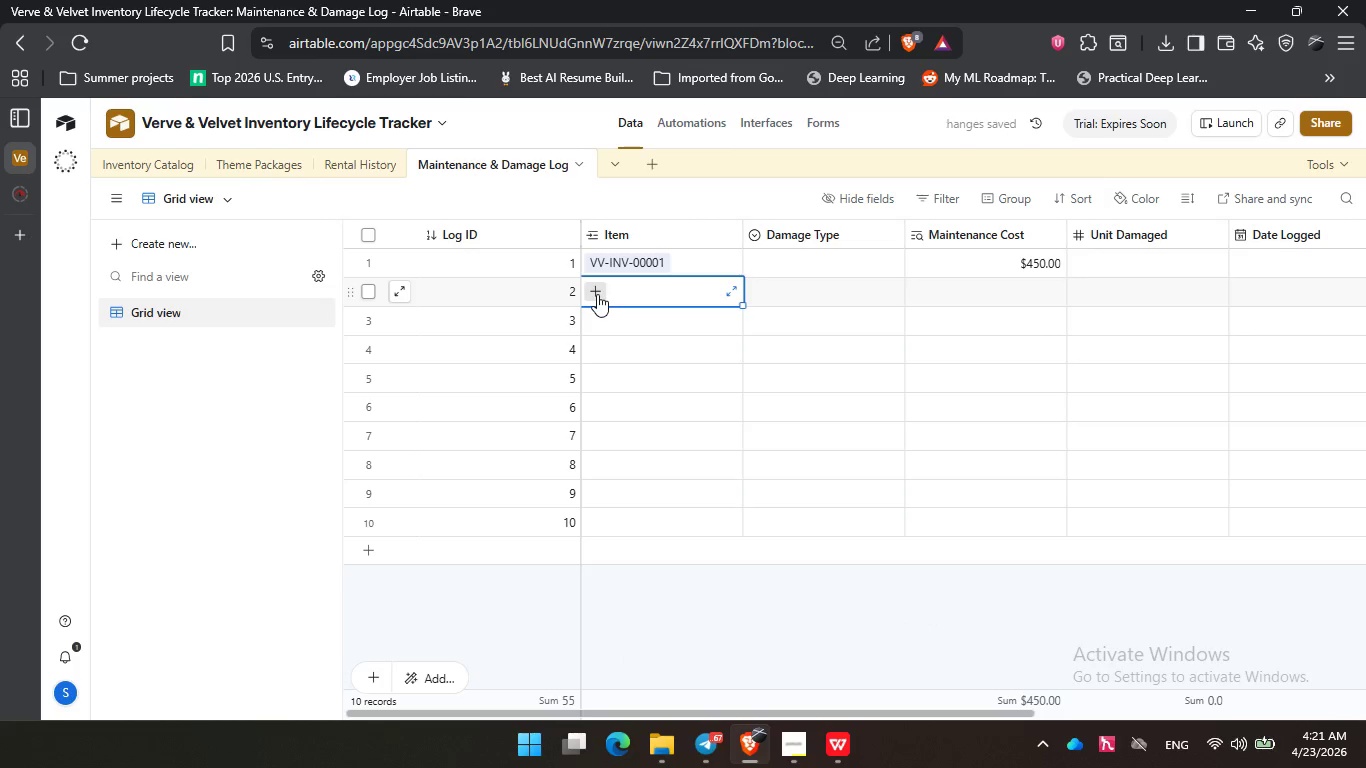 
left_click([597, 294])
 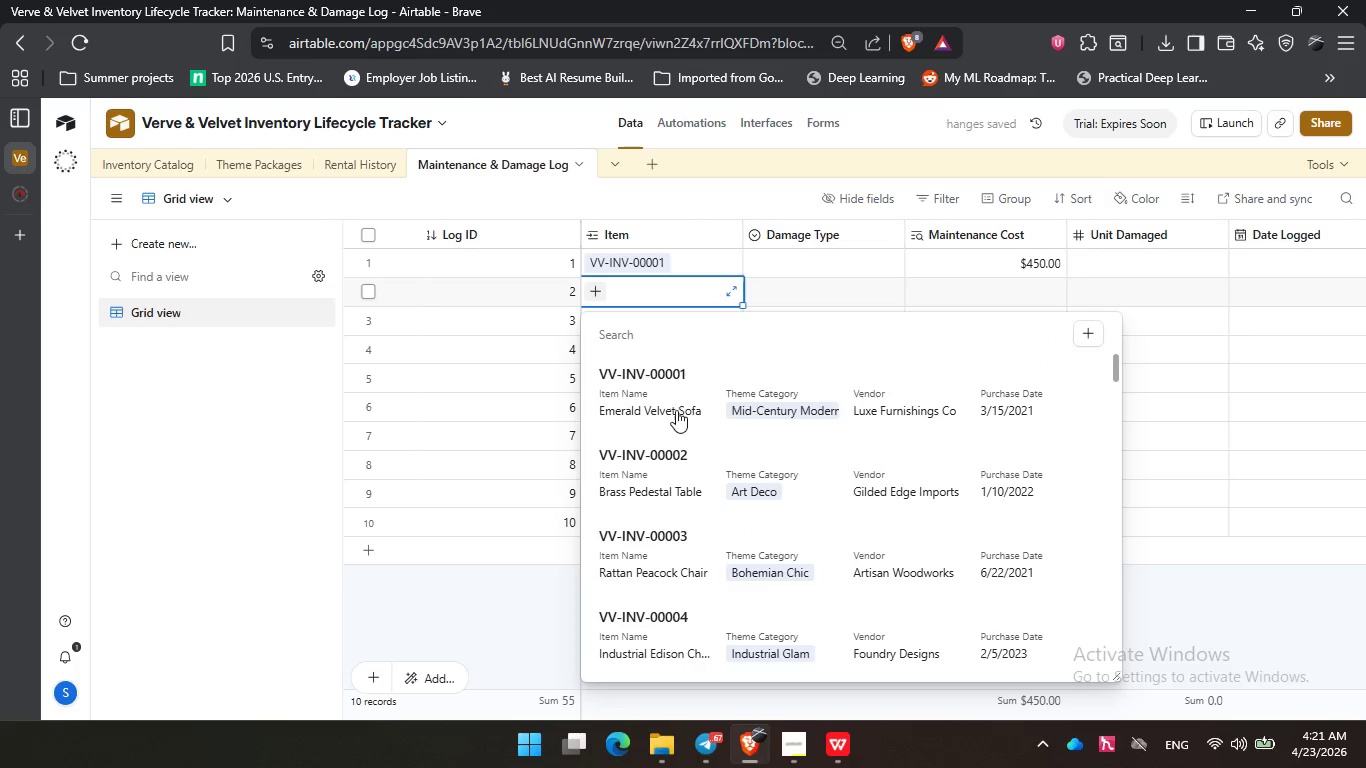 
left_click([657, 461])
 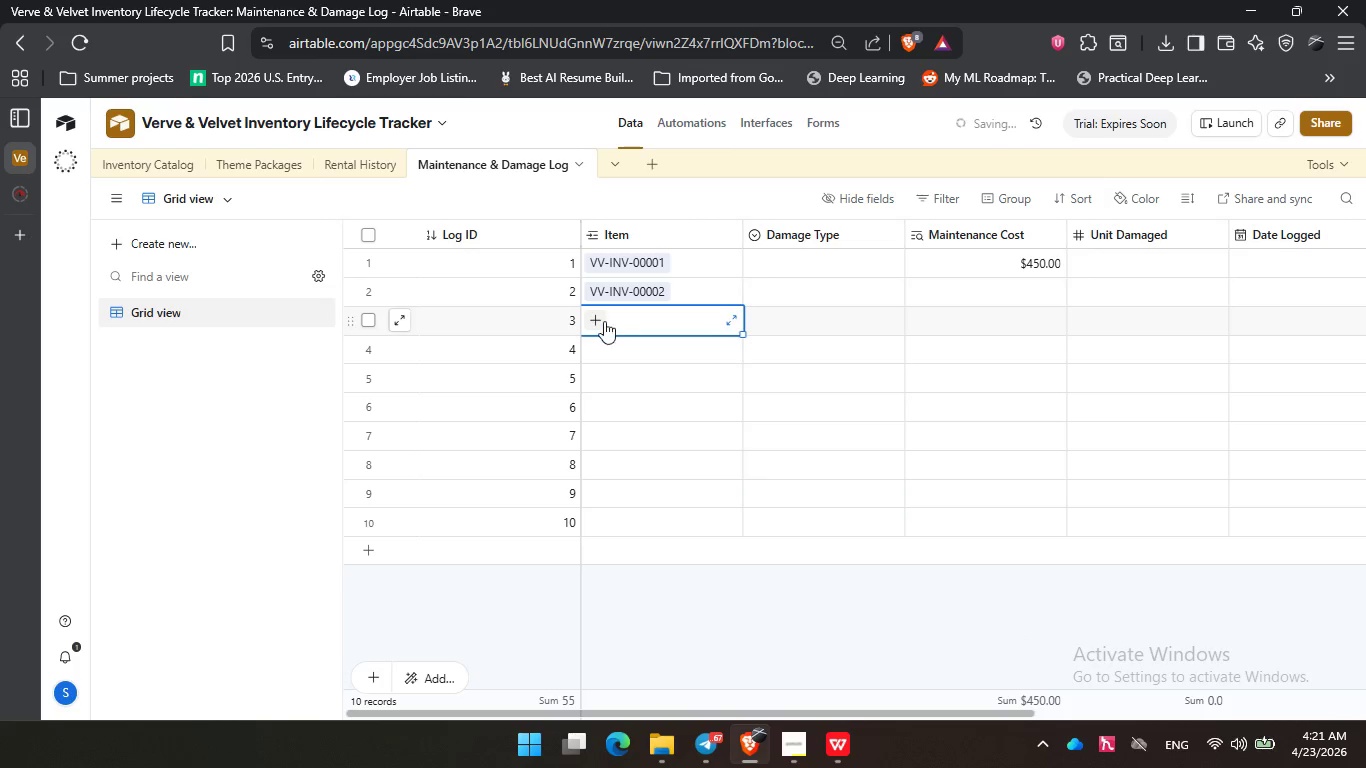 
double_click([600, 324])
 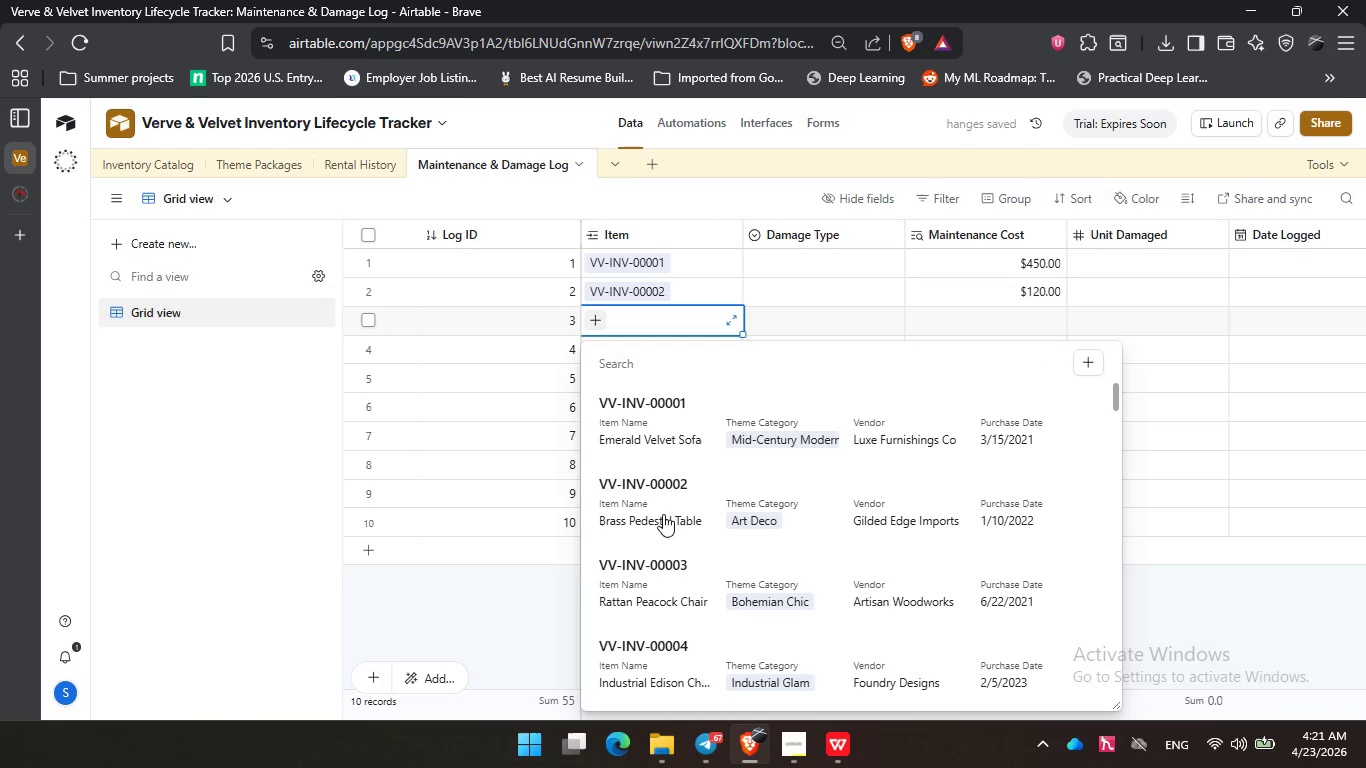 
left_click([682, 570])
 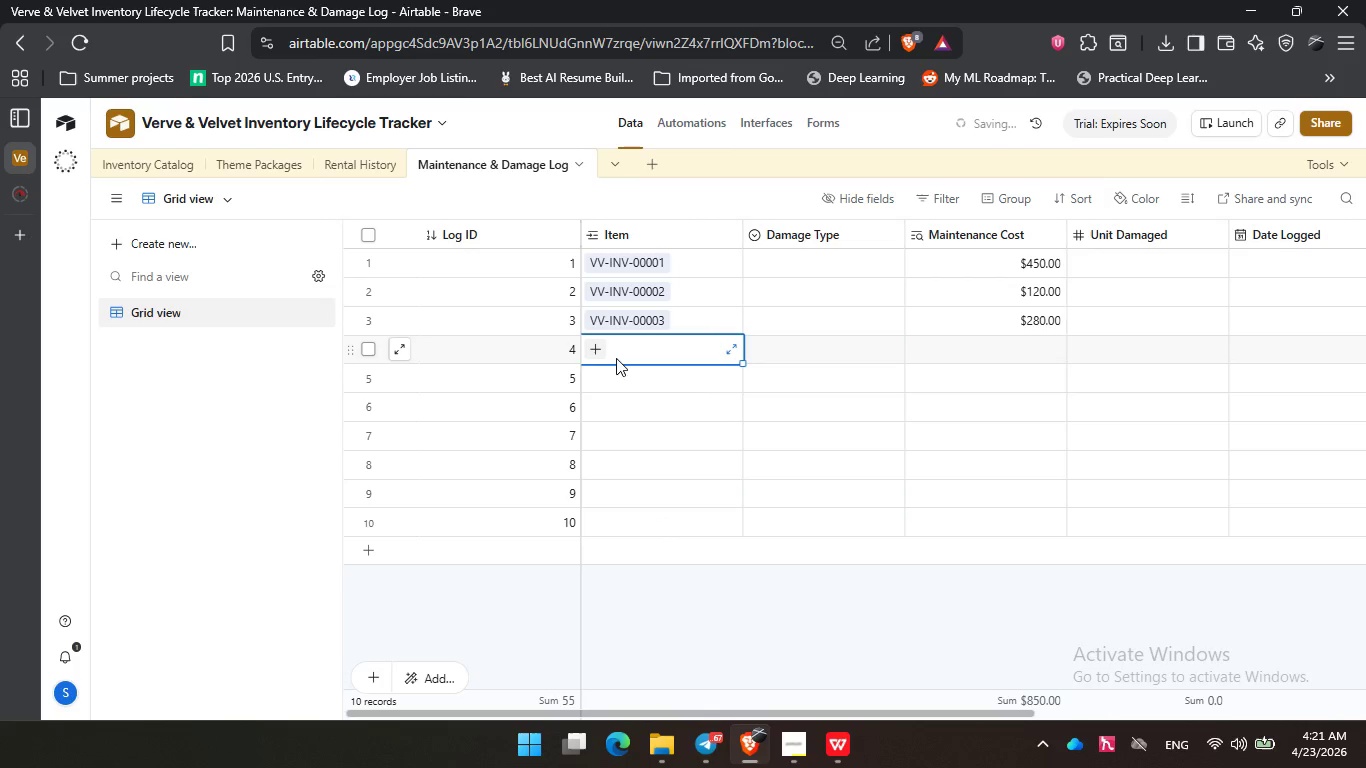 
double_click([601, 358])
 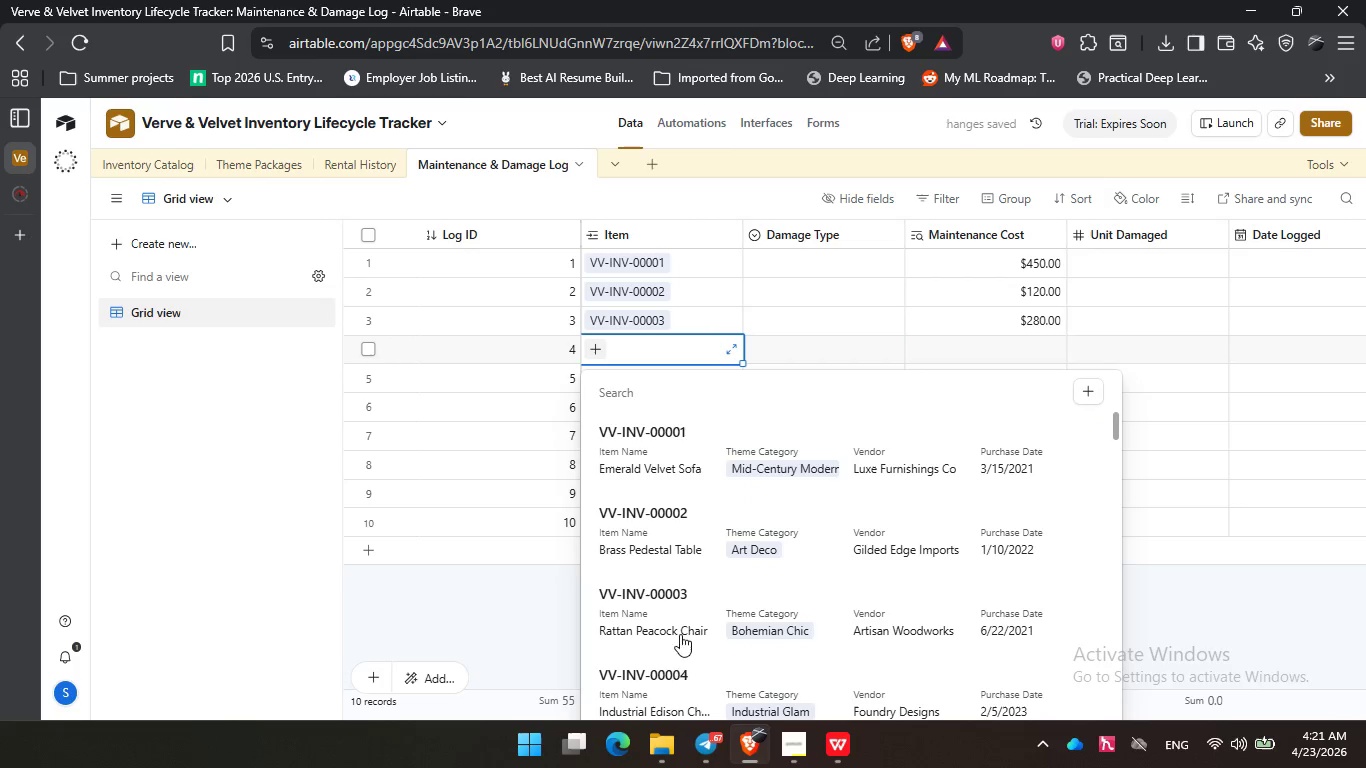 
left_click([684, 665])
 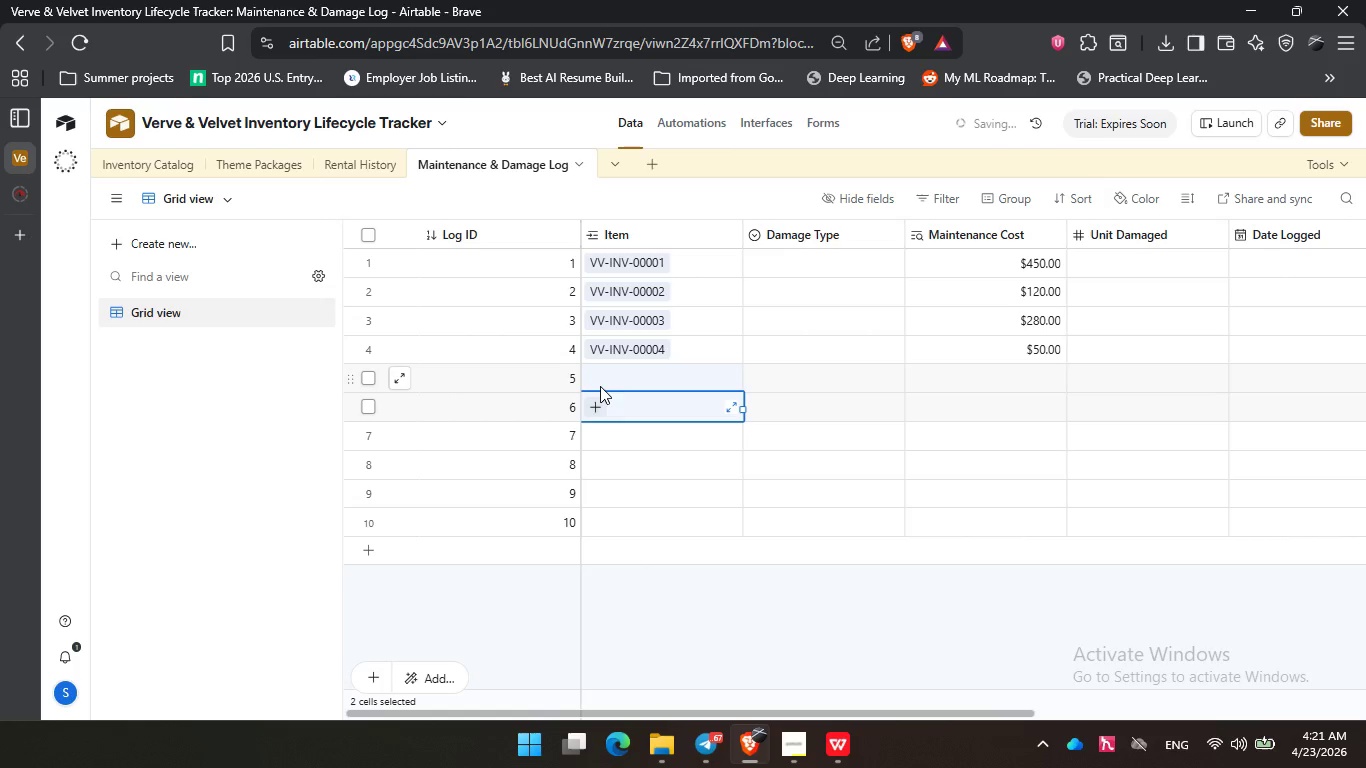 
left_click([600, 384])
 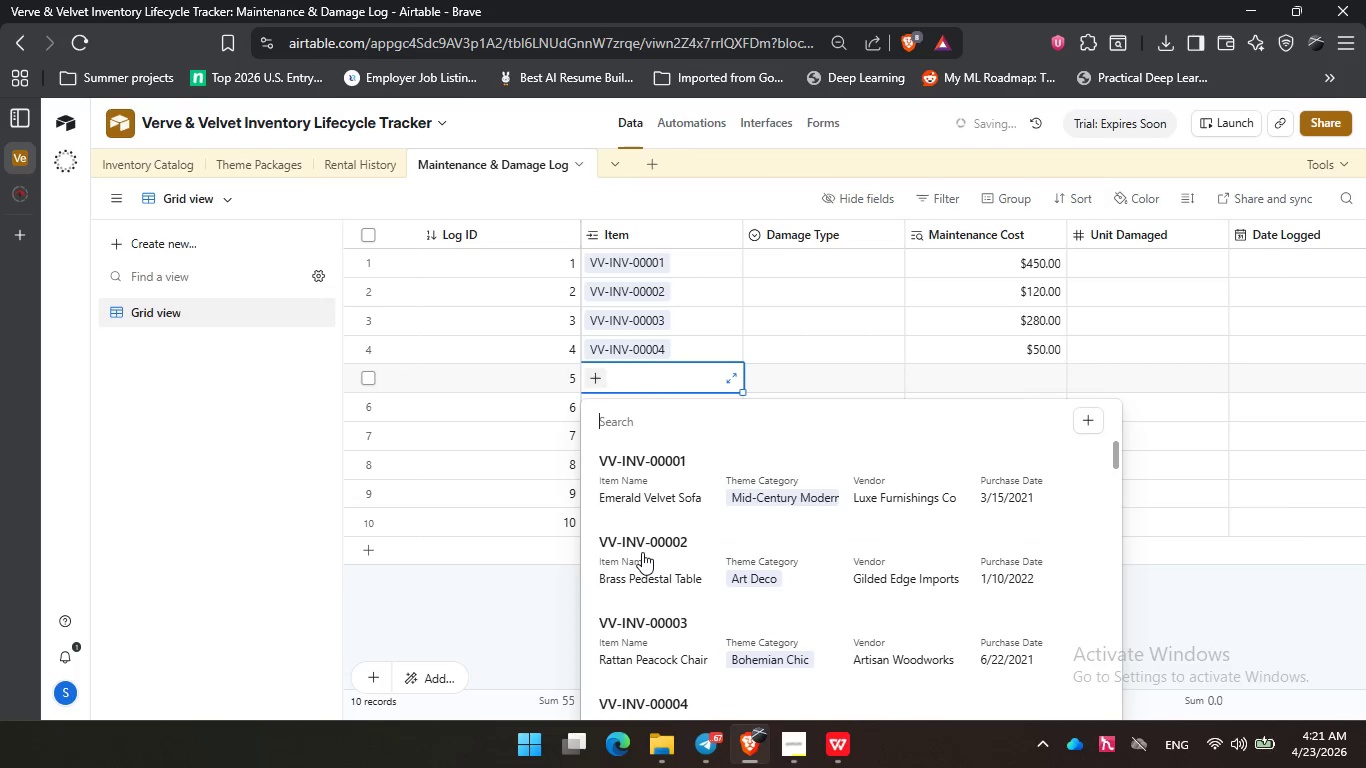 
scroll: coordinate [643, 552], scroll_direction: down, amount: 1.0
 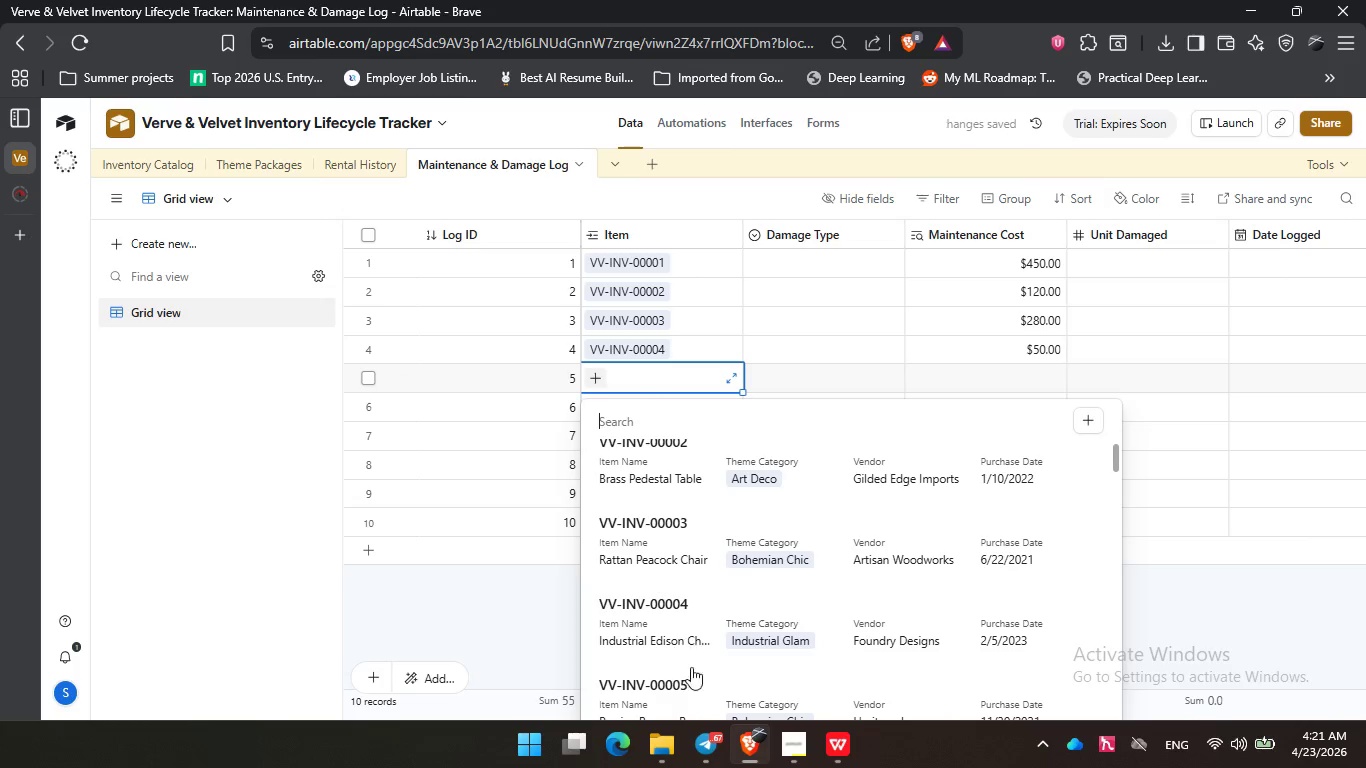 
left_click([693, 679])
 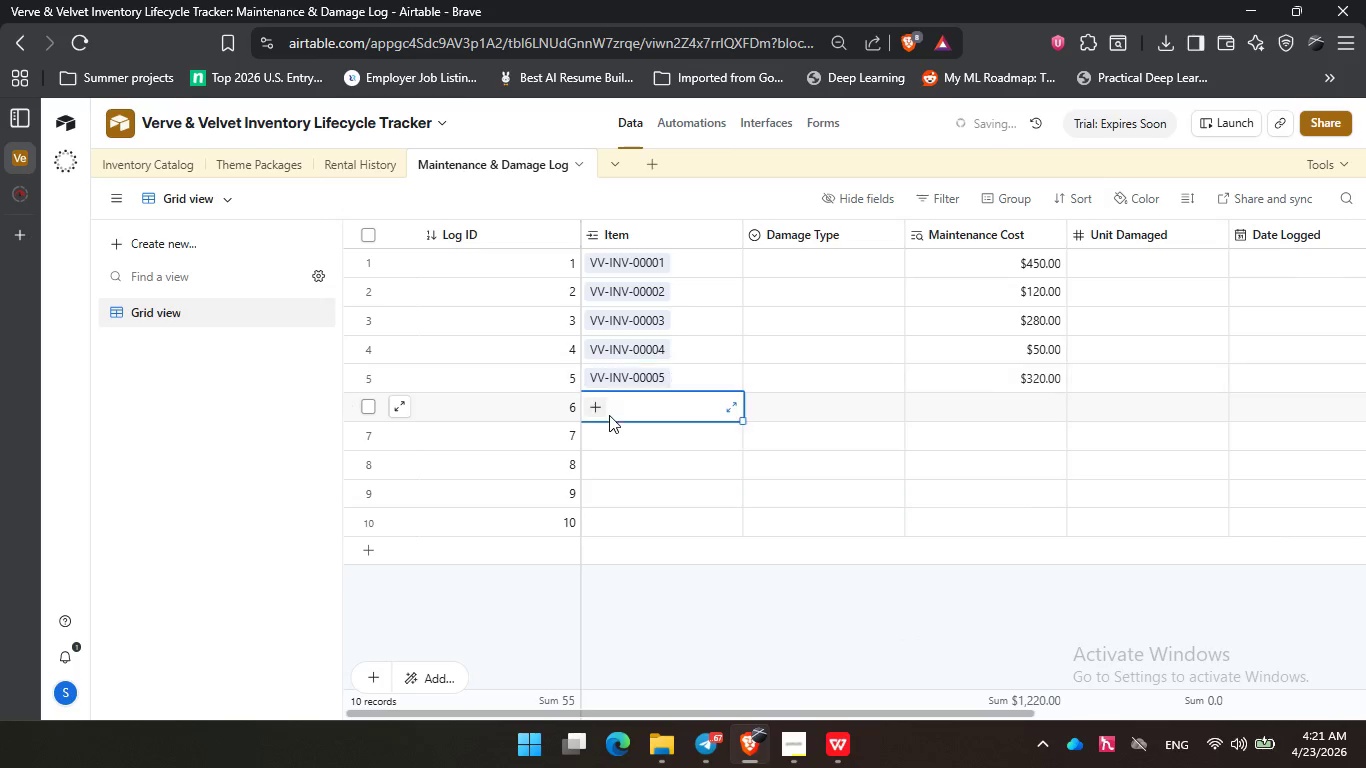 
double_click([599, 413])
 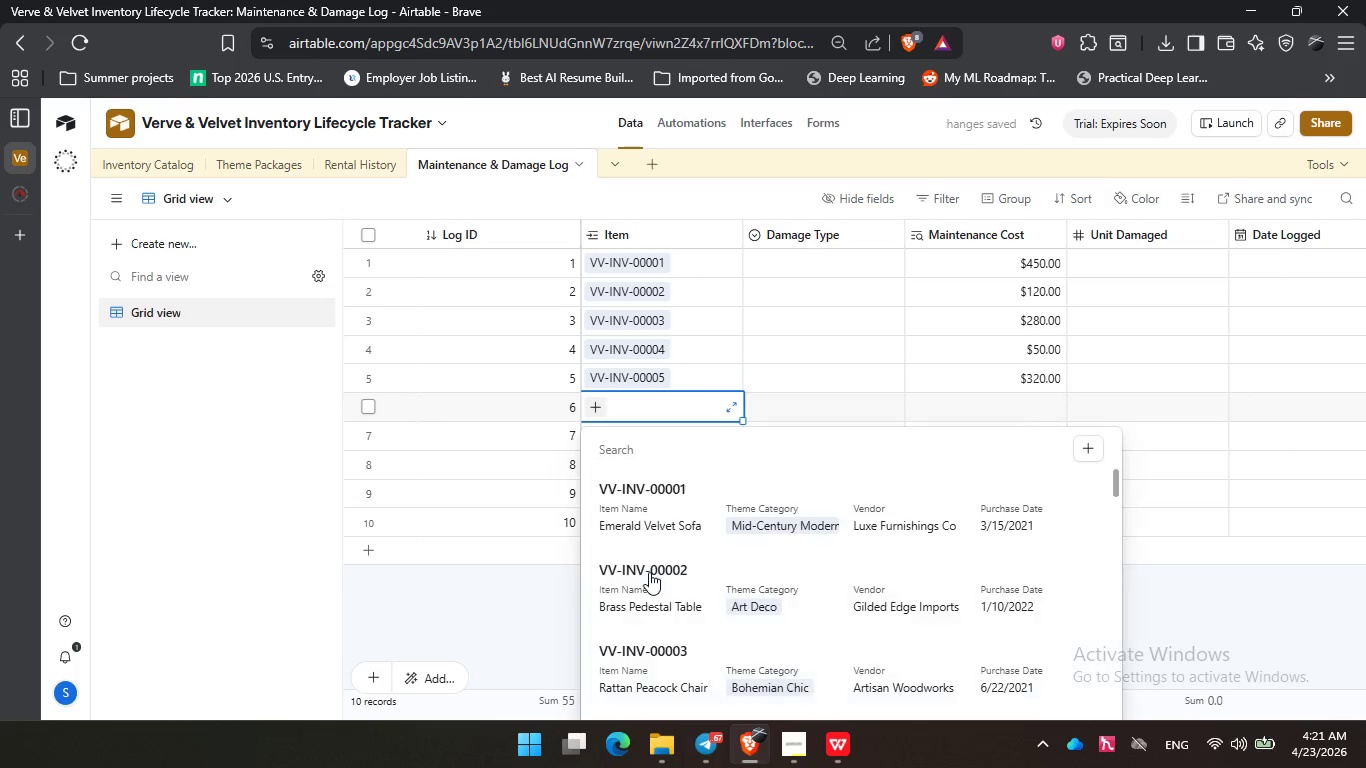 
scroll: coordinate [649, 572], scroll_direction: down, amount: 2.0
 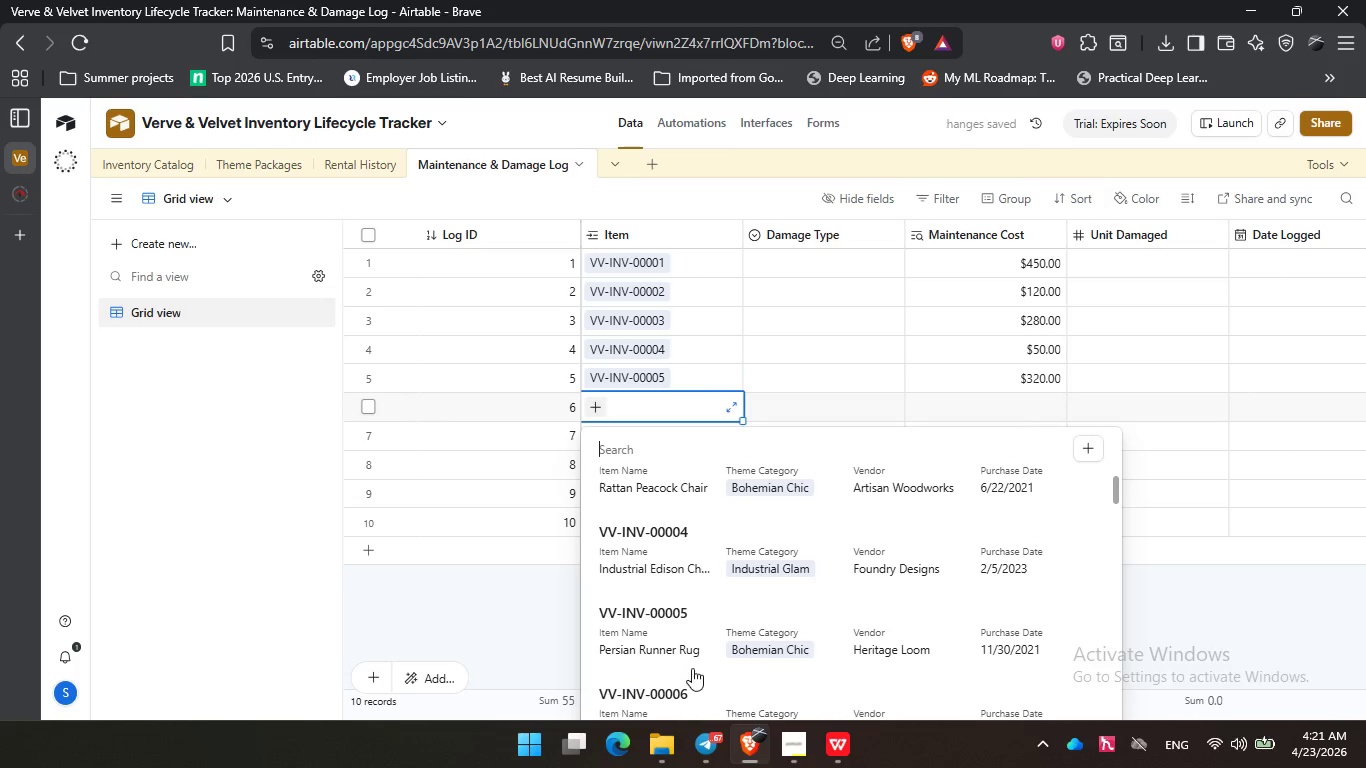 
left_click([694, 682])
 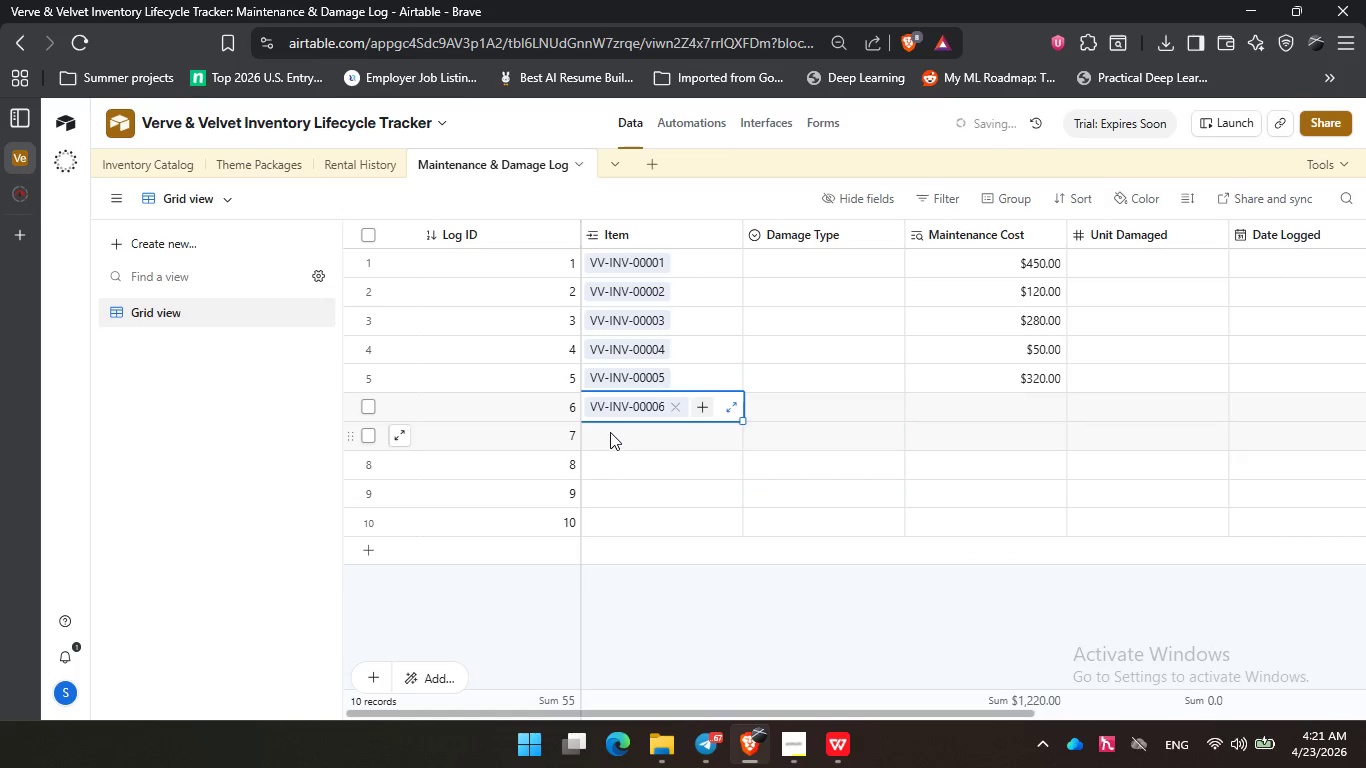 
double_click([593, 434])
 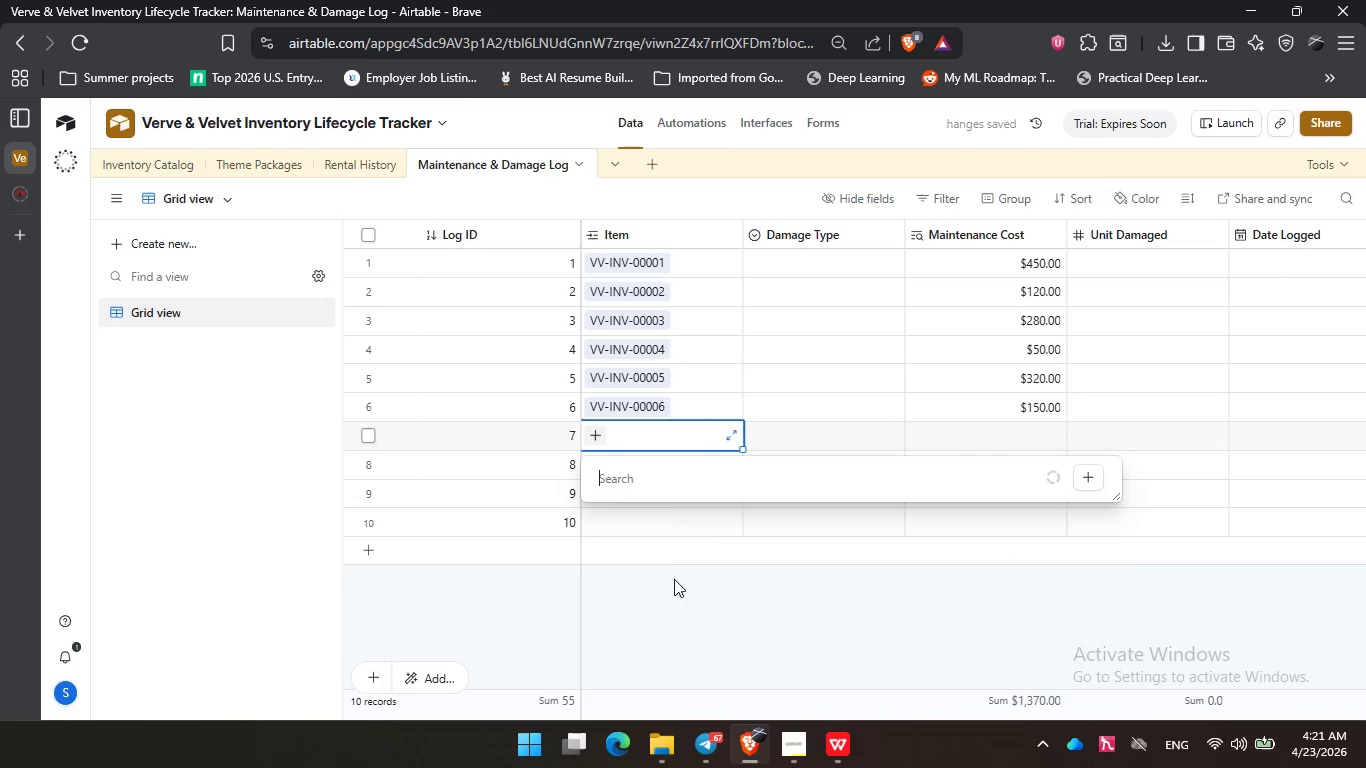 
scroll: coordinate [674, 579], scroll_direction: down, amount: 3.0
 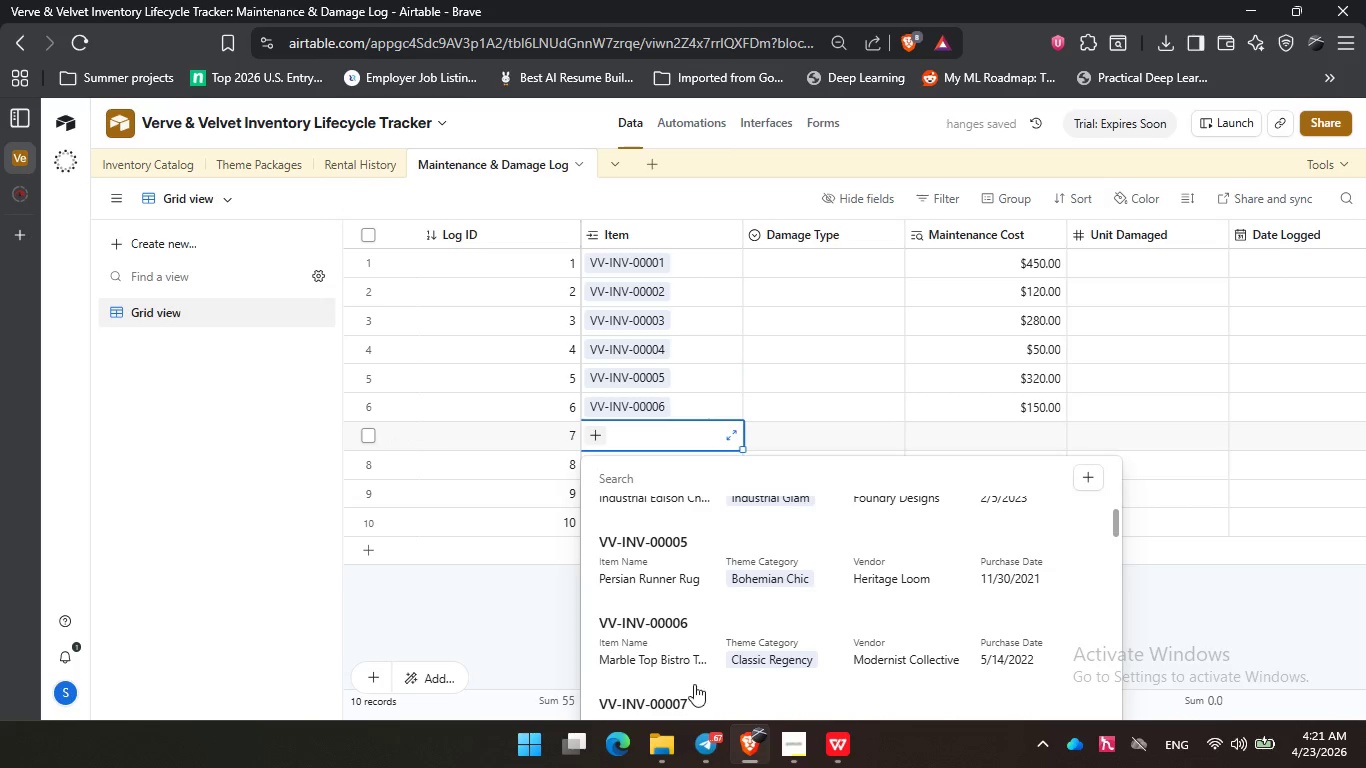 
left_click([694, 695])
 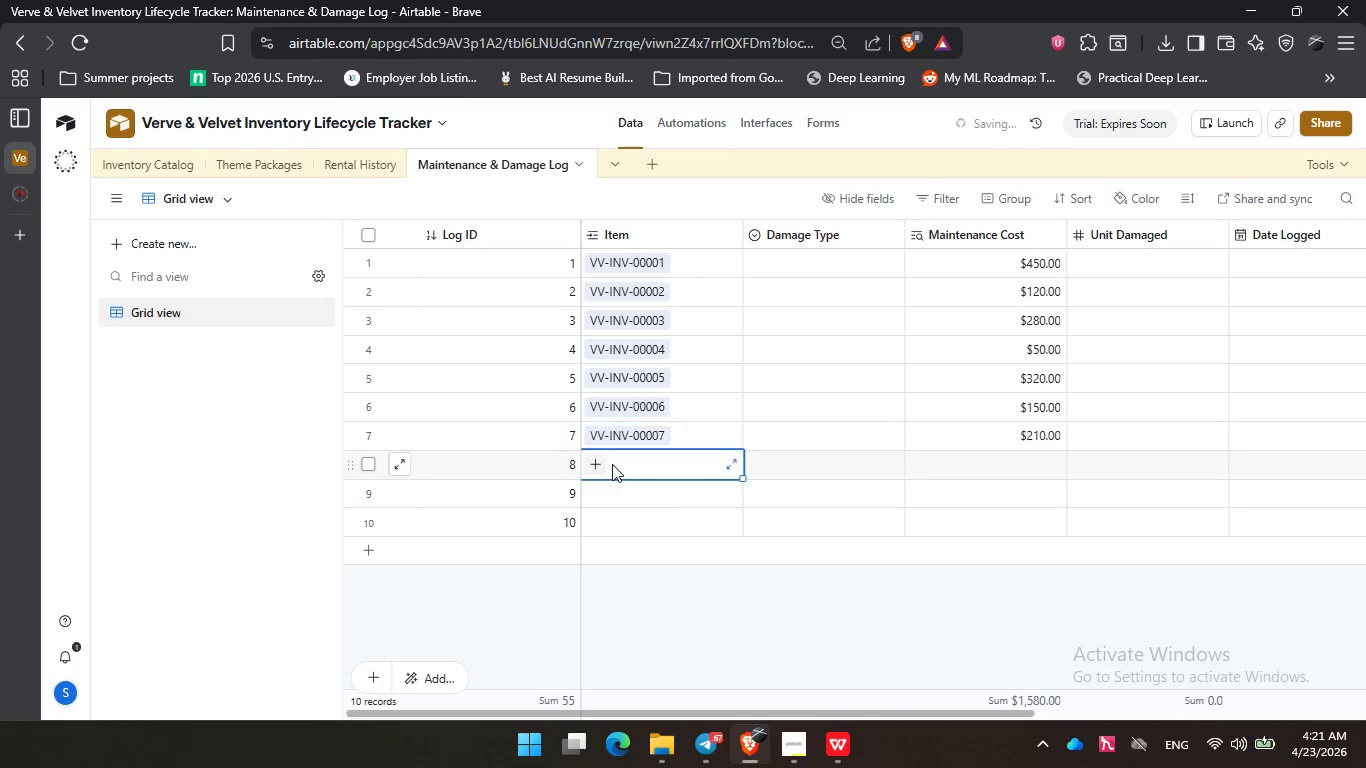 
double_click([595, 465])
 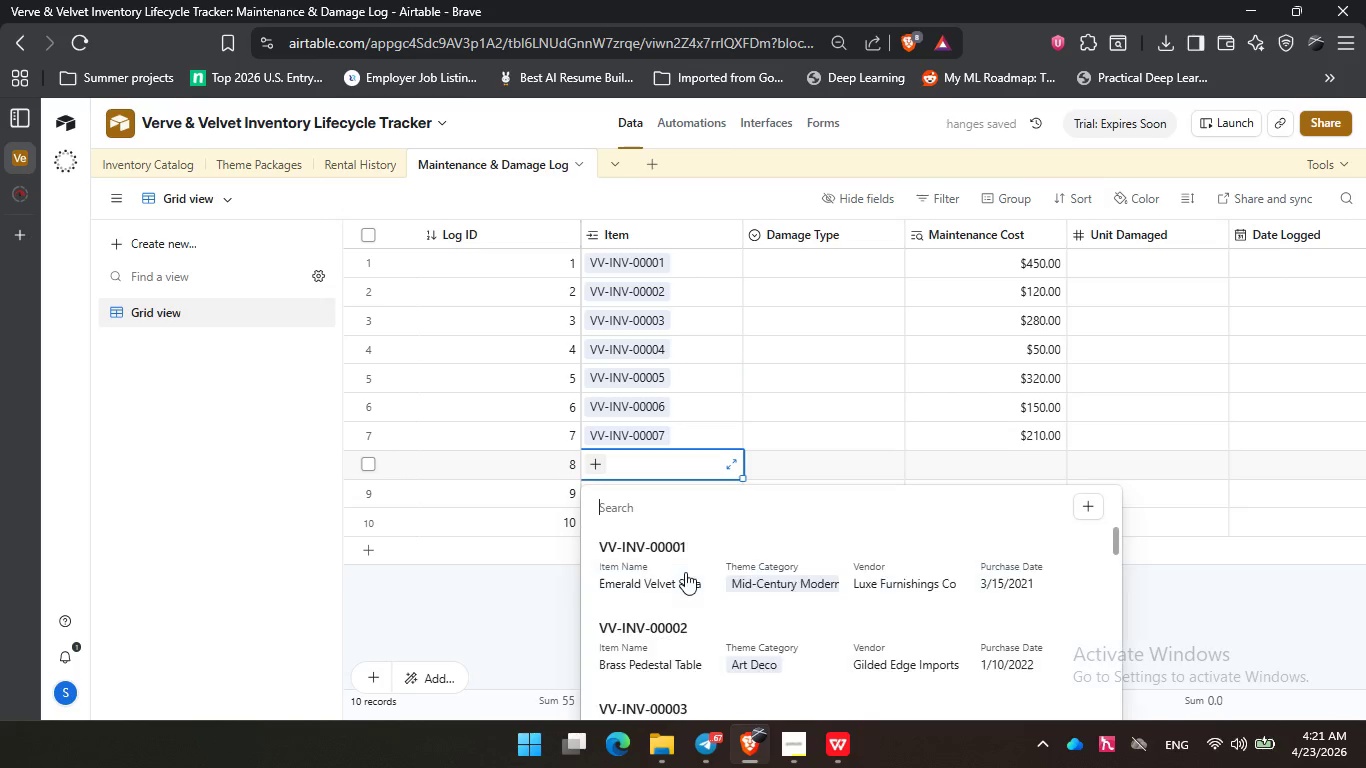 
scroll: coordinate [698, 670], scroll_direction: down, amount: 5.0
 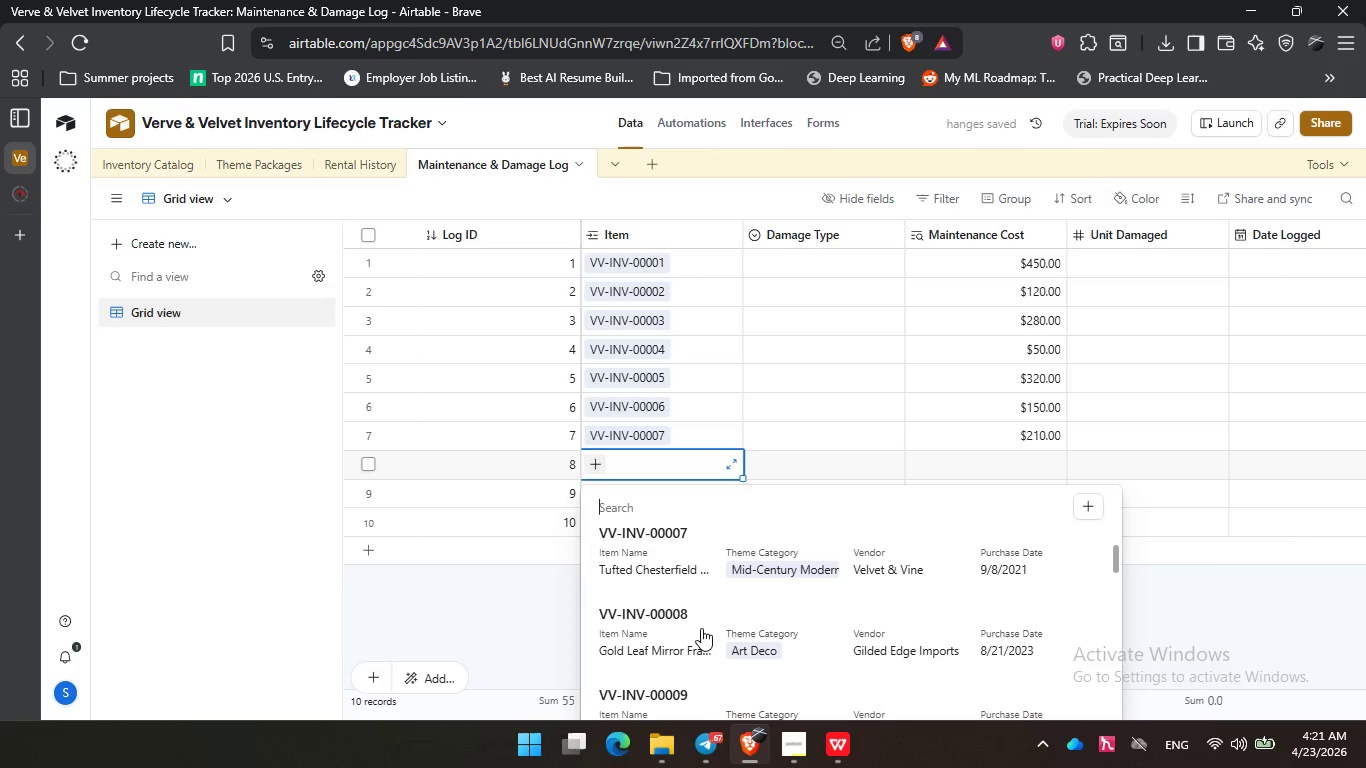 
left_click([701, 627])
 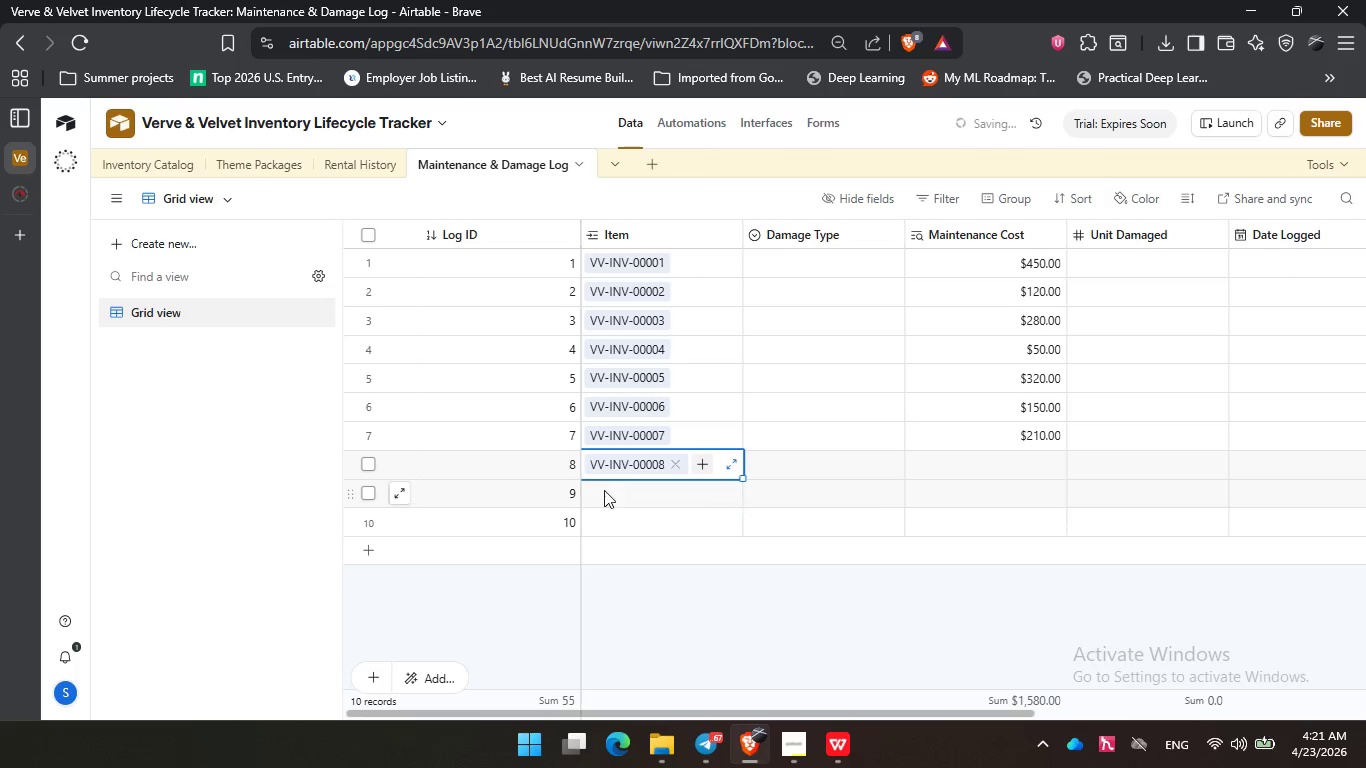 
left_click([602, 483])
 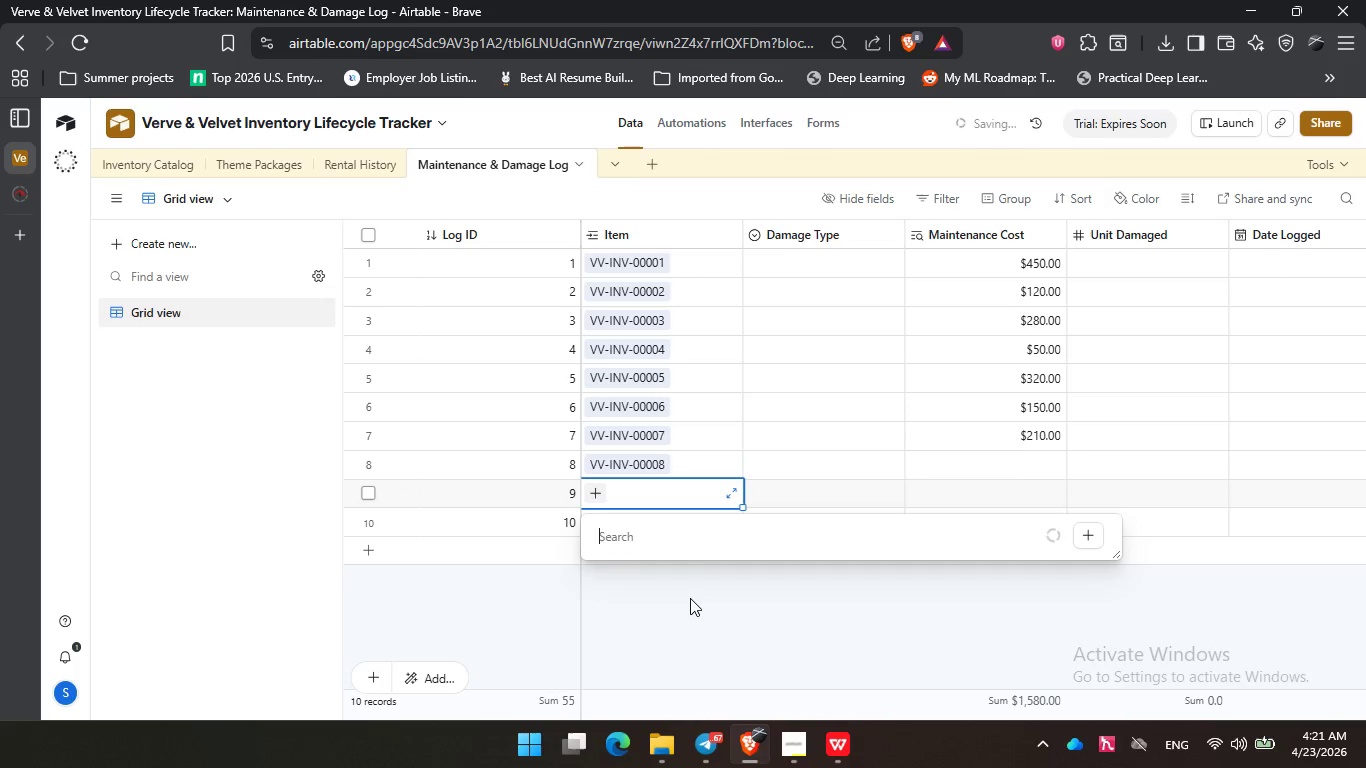 
scroll: coordinate [693, 653], scroll_direction: down, amount: 9.0
 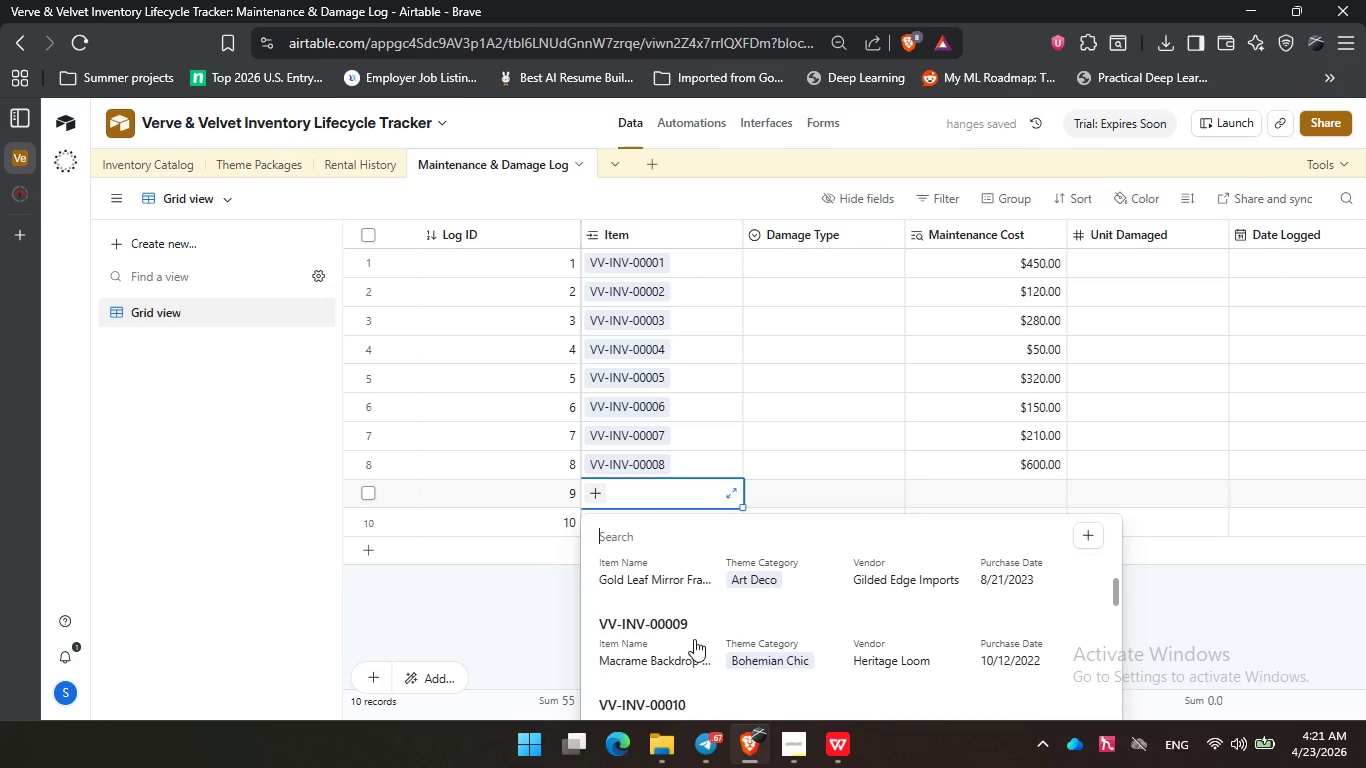 
left_click([694, 639])
 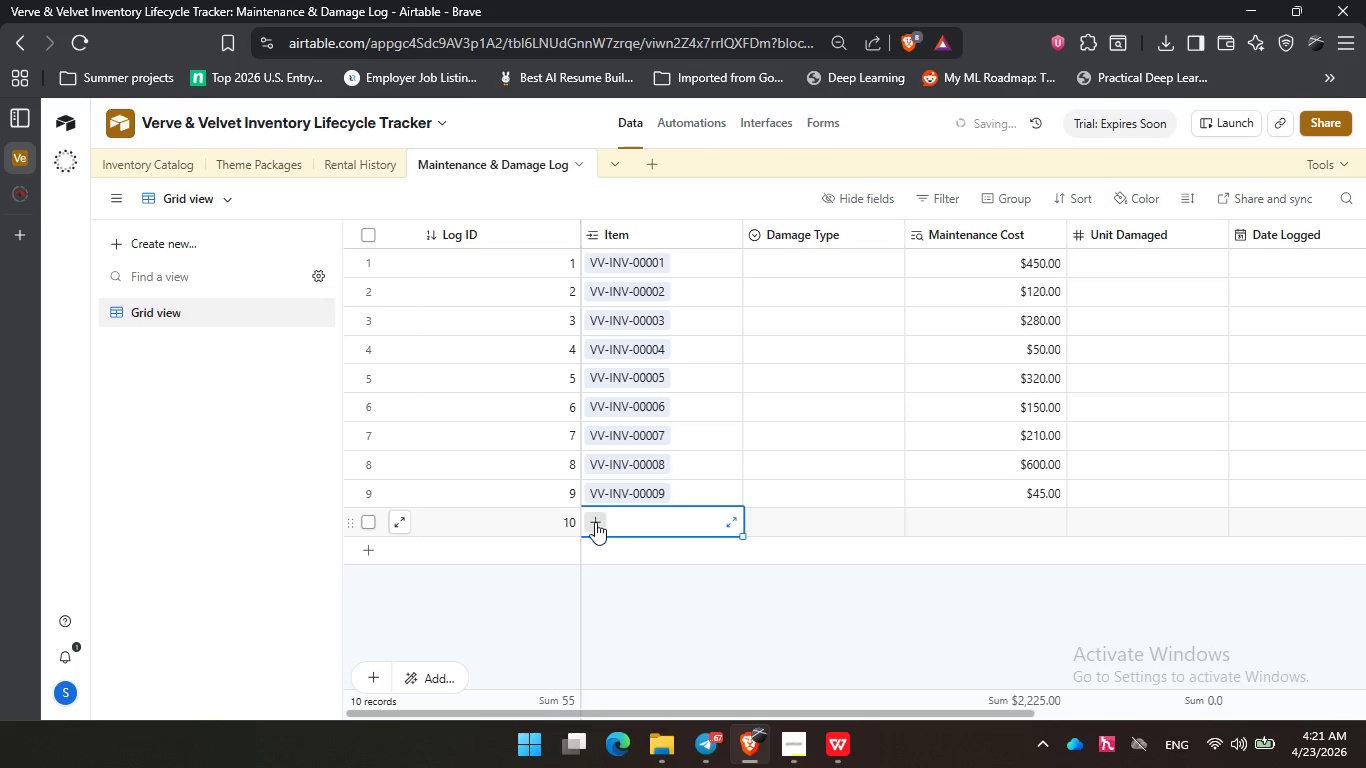 
double_click([593, 524])
 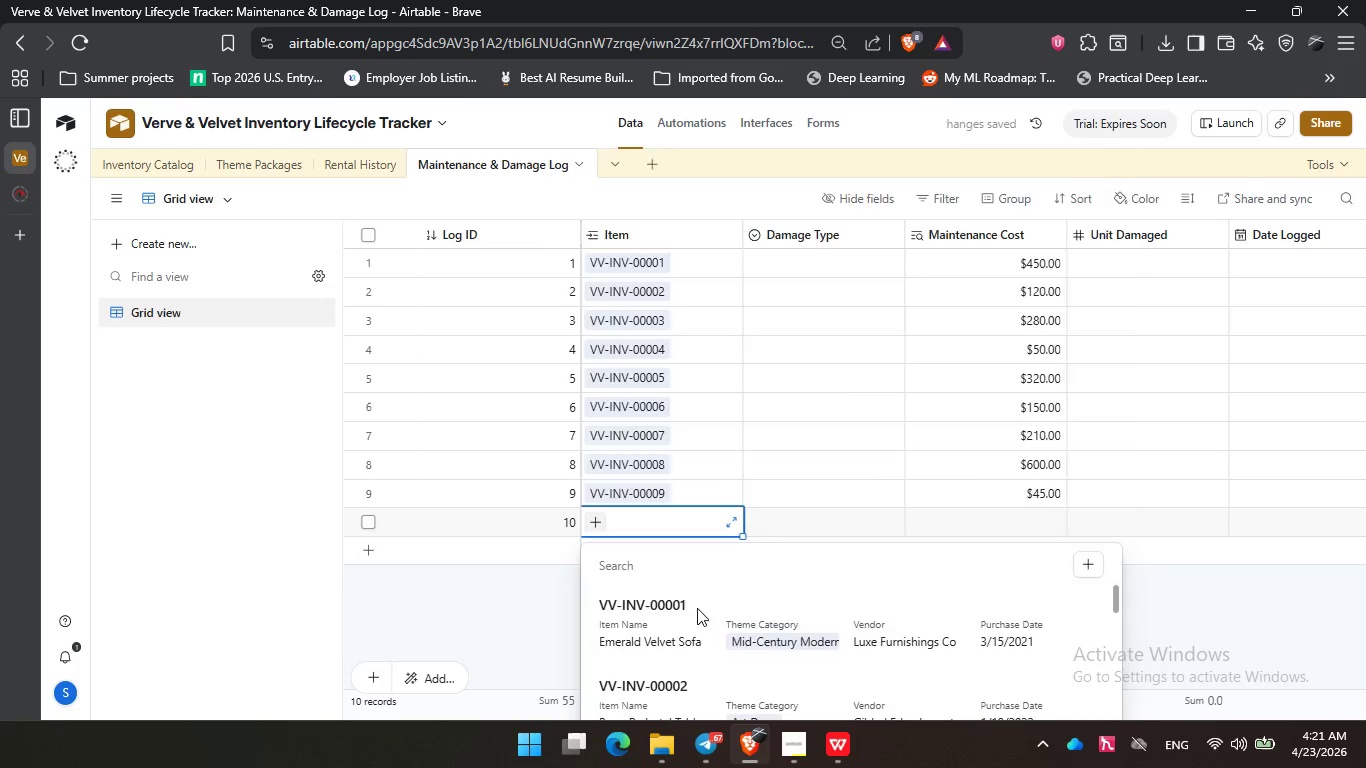 
scroll: coordinate [704, 435], scroll_direction: down, amount: 7.0
 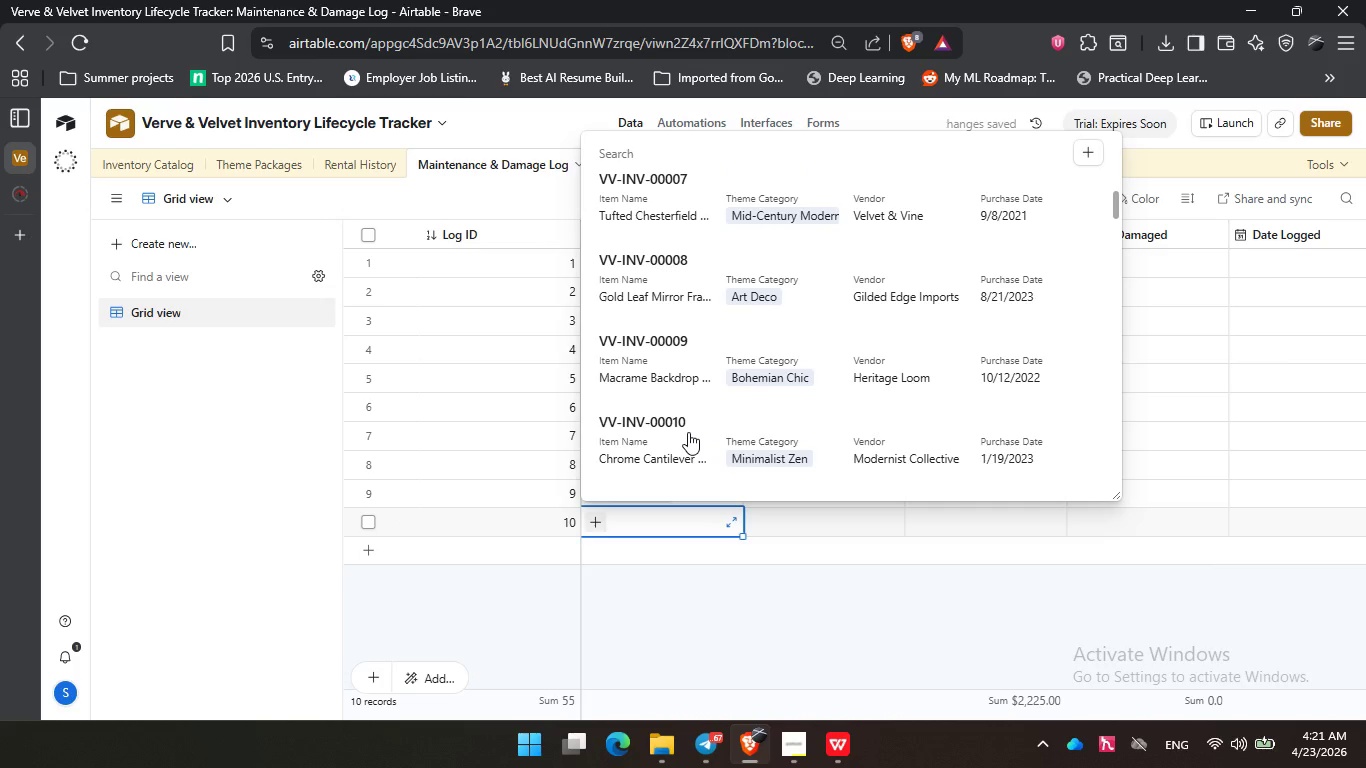 
left_click([688, 432])
 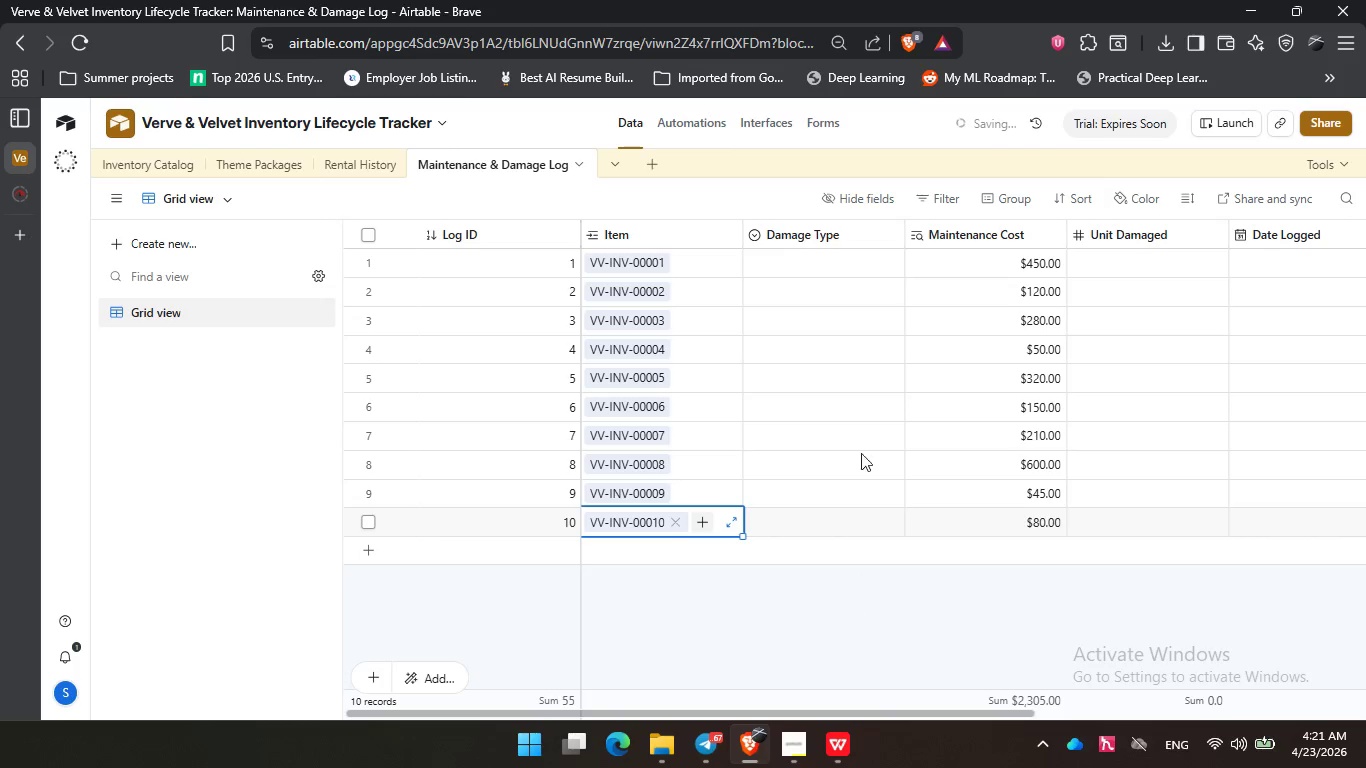 
scroll: coordinate [829, 317], scroll_direction: up, amount: 4.0
 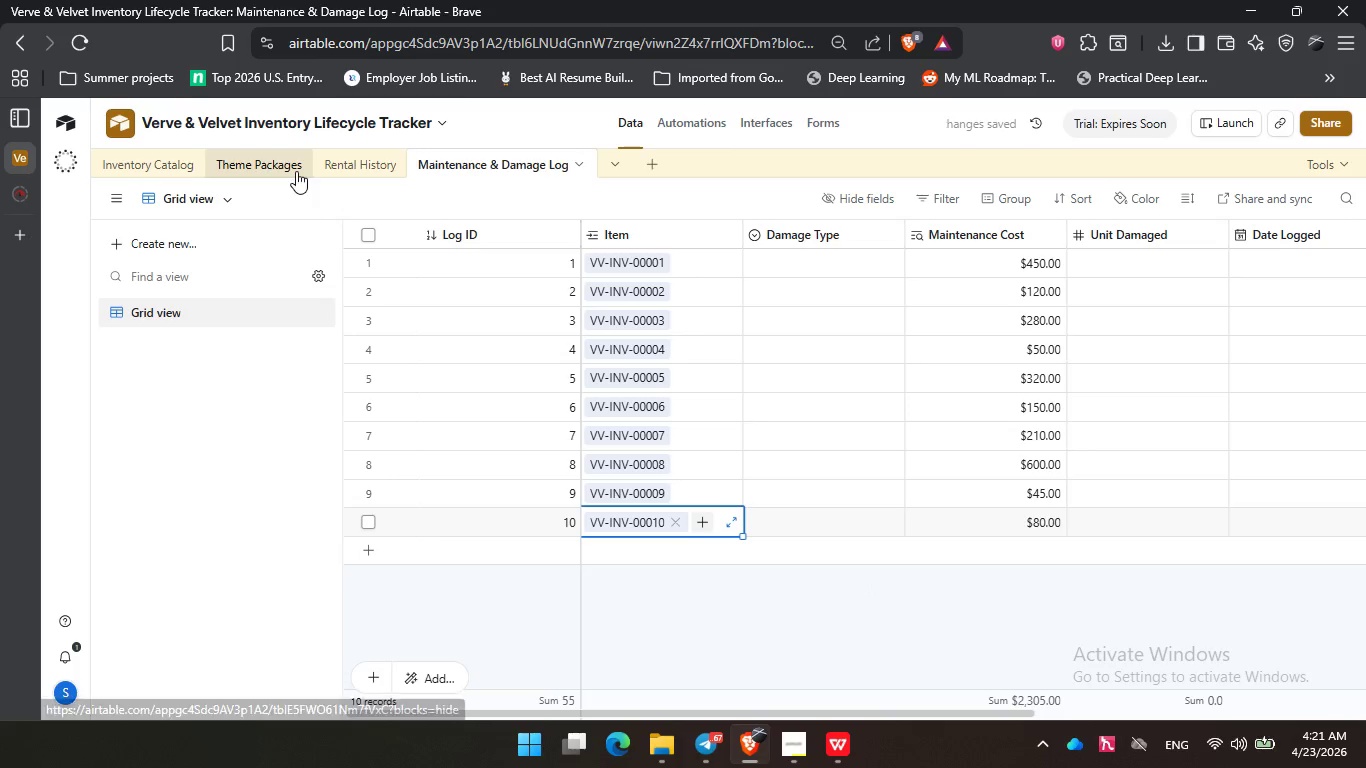 
left_click([165, 165])
 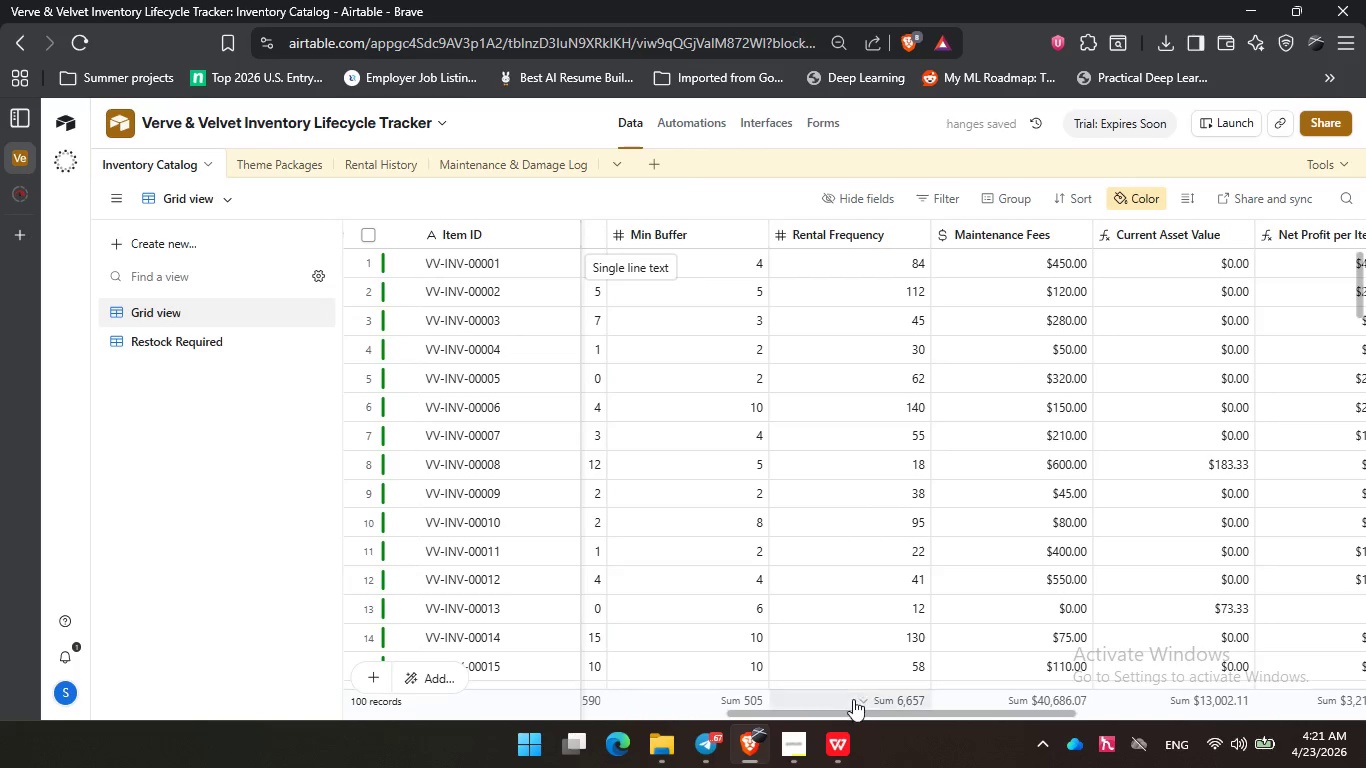 
left_click_drag(start_coordinate=[848, 711], to_coordinate=[740, 705])
 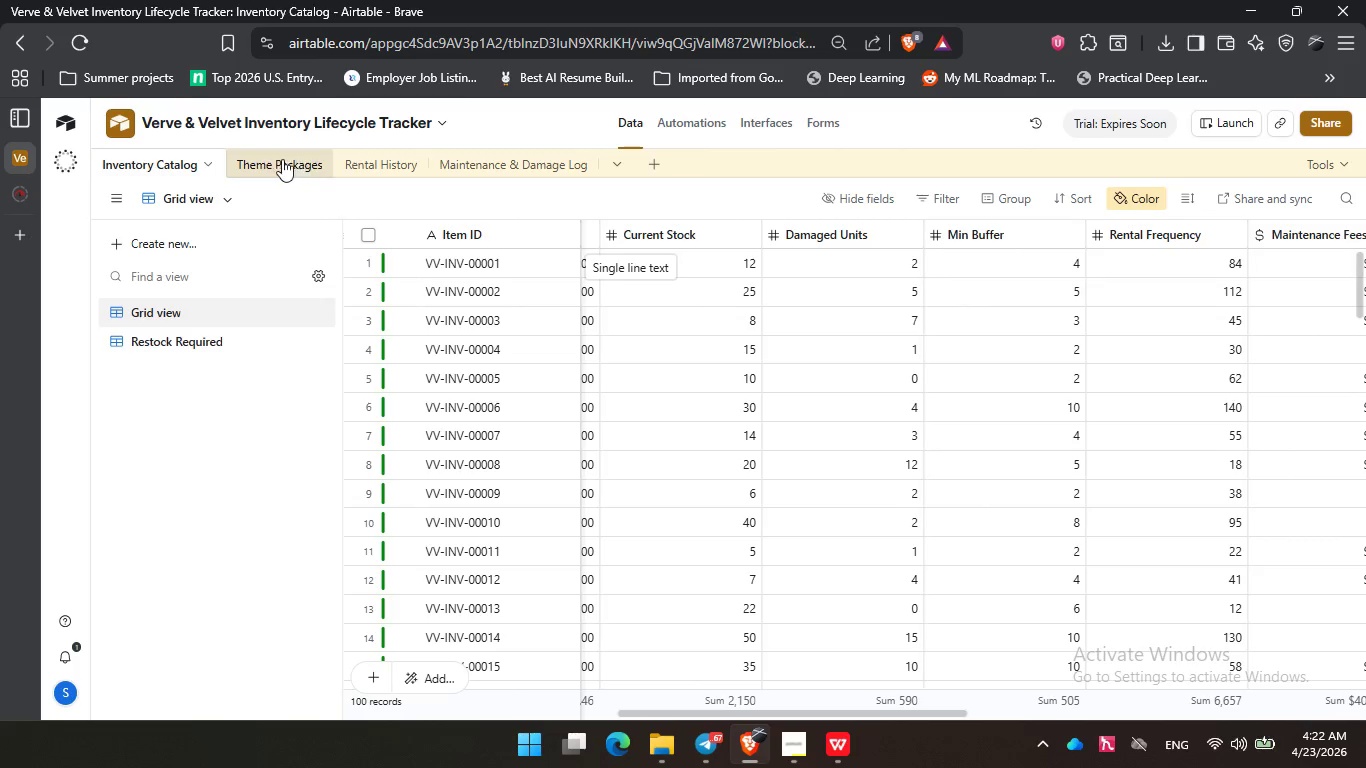 
left_click([384, 159])
 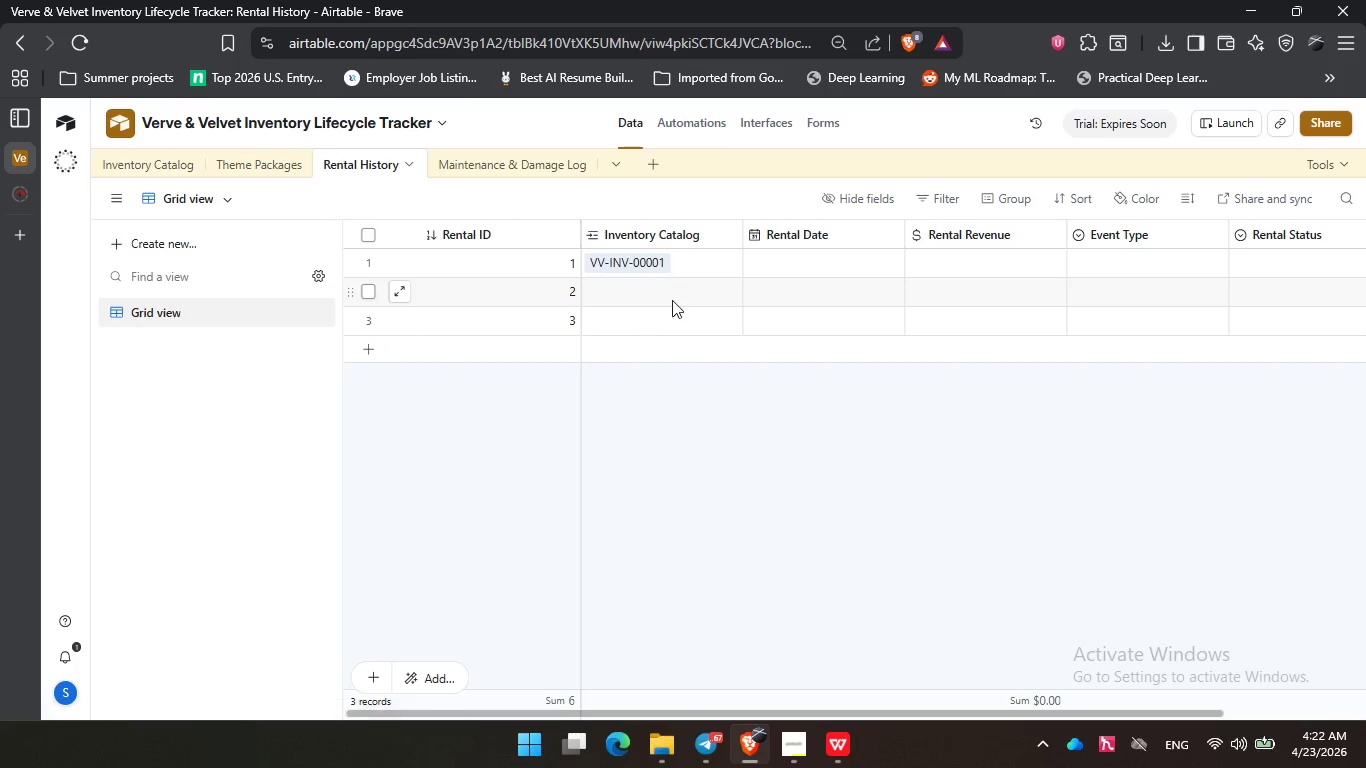 
left_click([680, 296])
 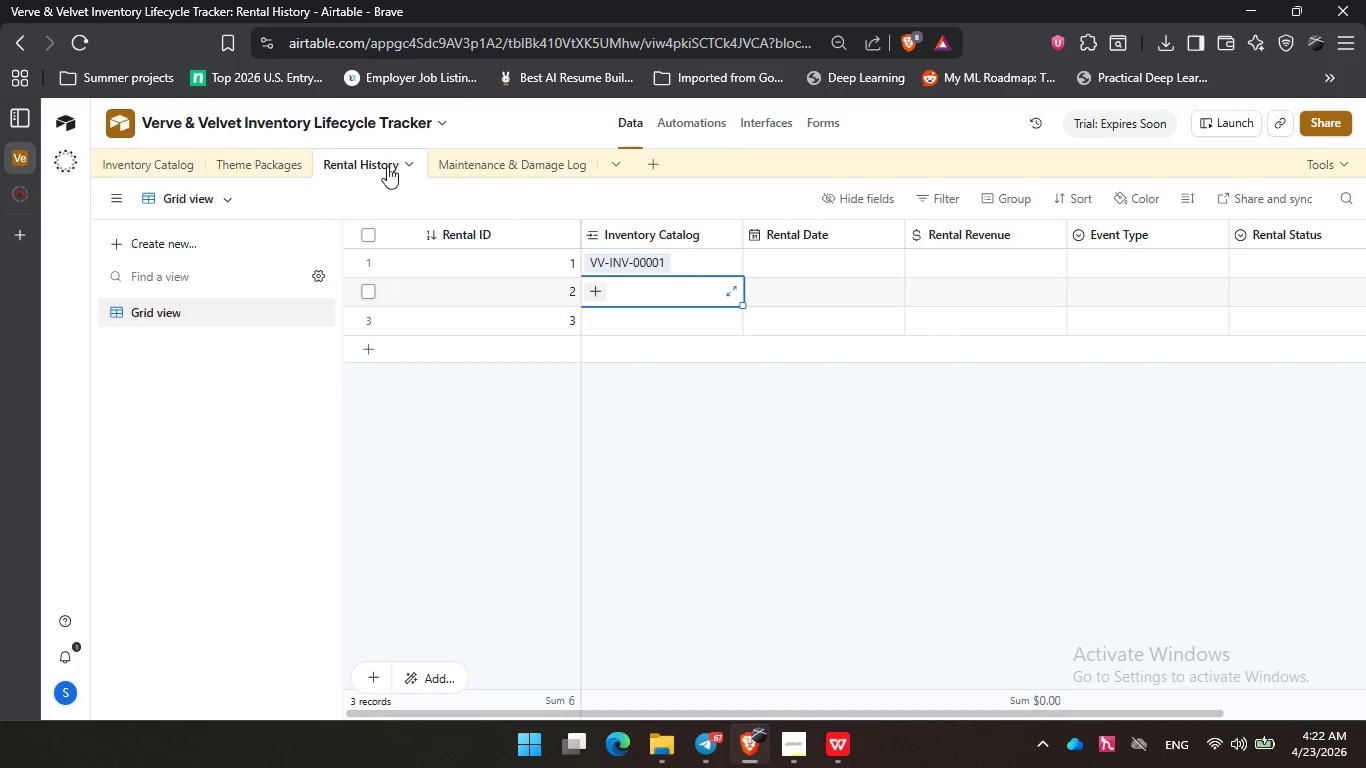 
left_click([519, 168])
 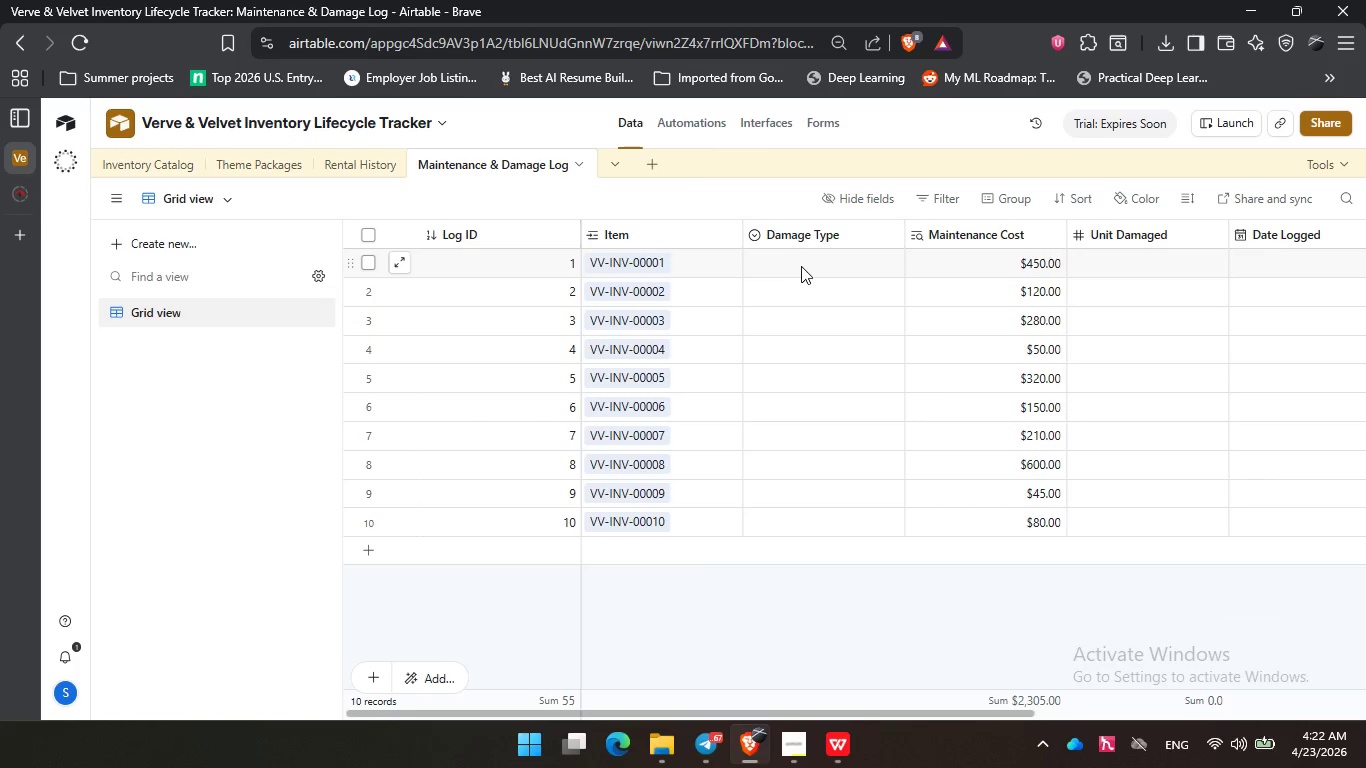 
double_click([801, 265])
 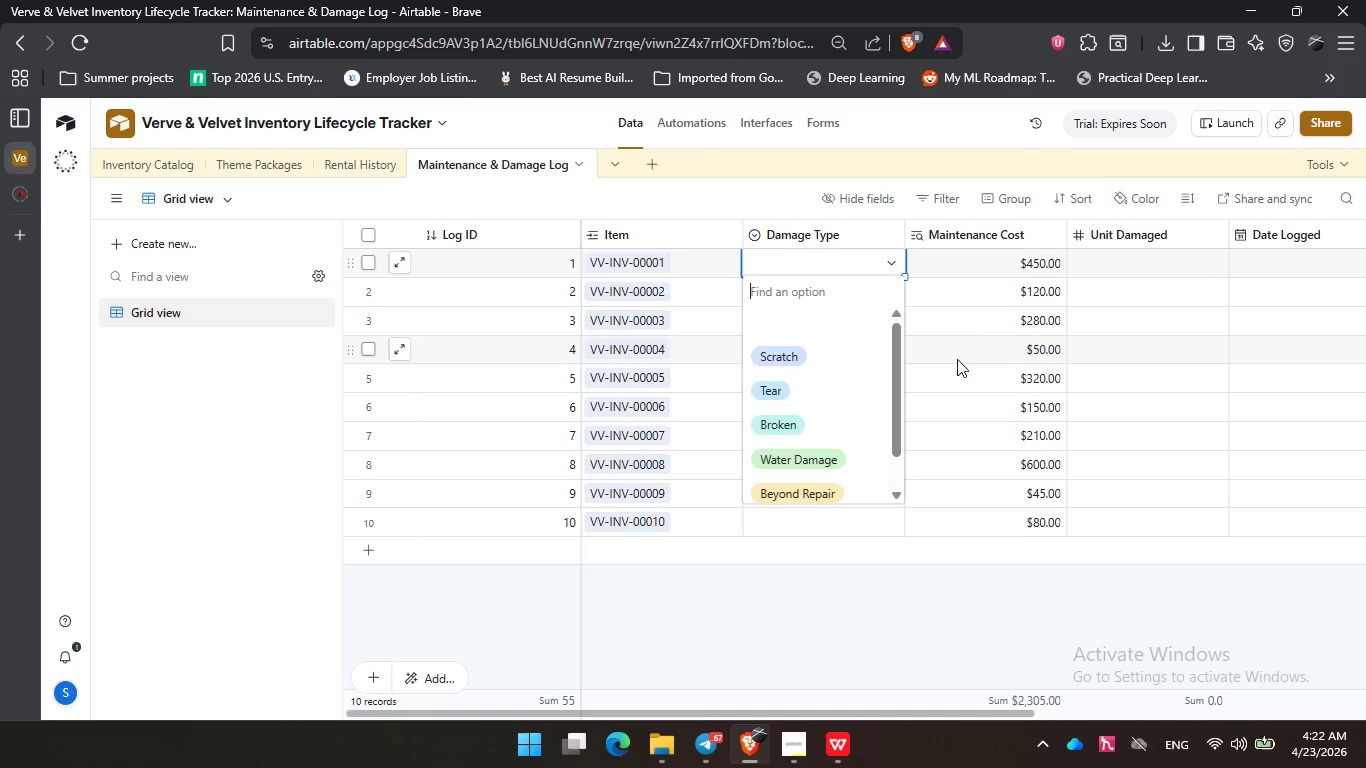 
left_click([965, 409])
 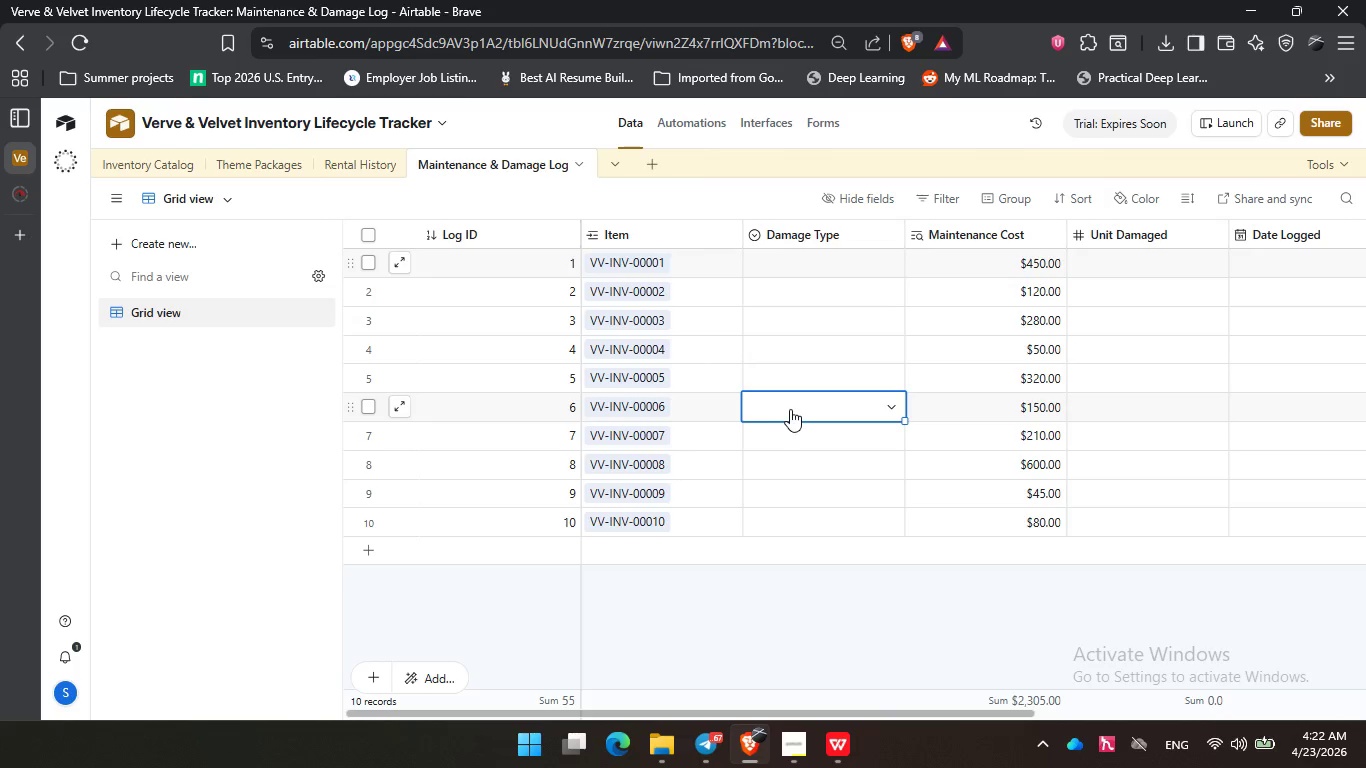 
double_click([748, 410])
 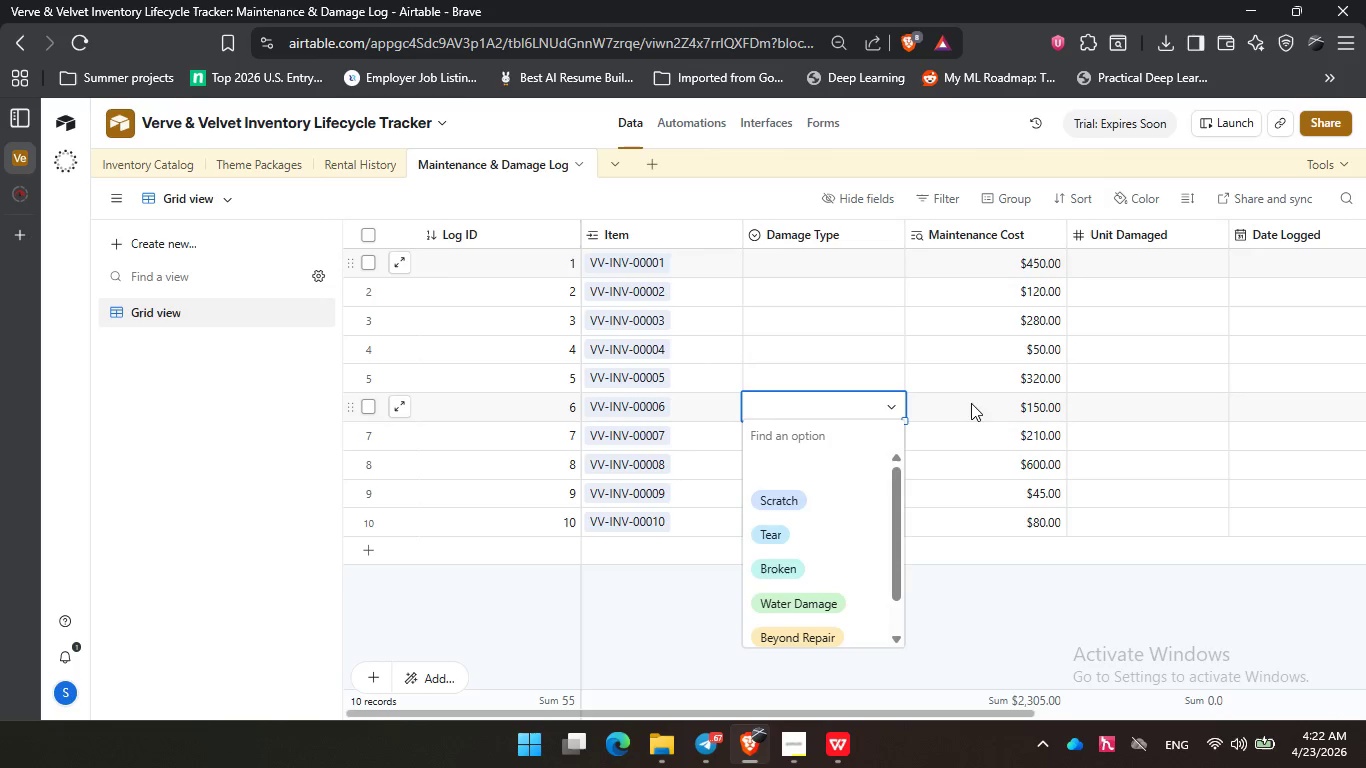 
left_click([971, 410])
 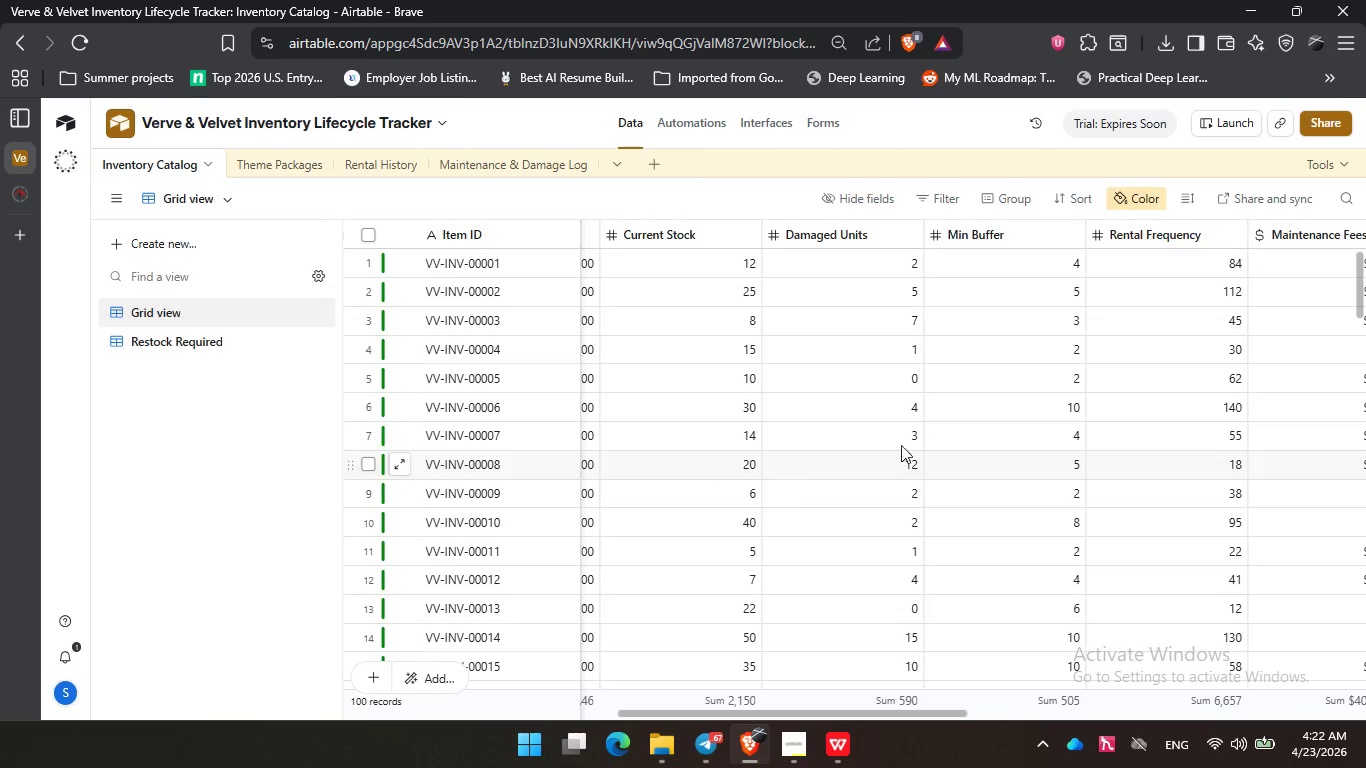 
left_click_drag(start_coordinate=[784, 712], to_coordinate=[799, 727])
 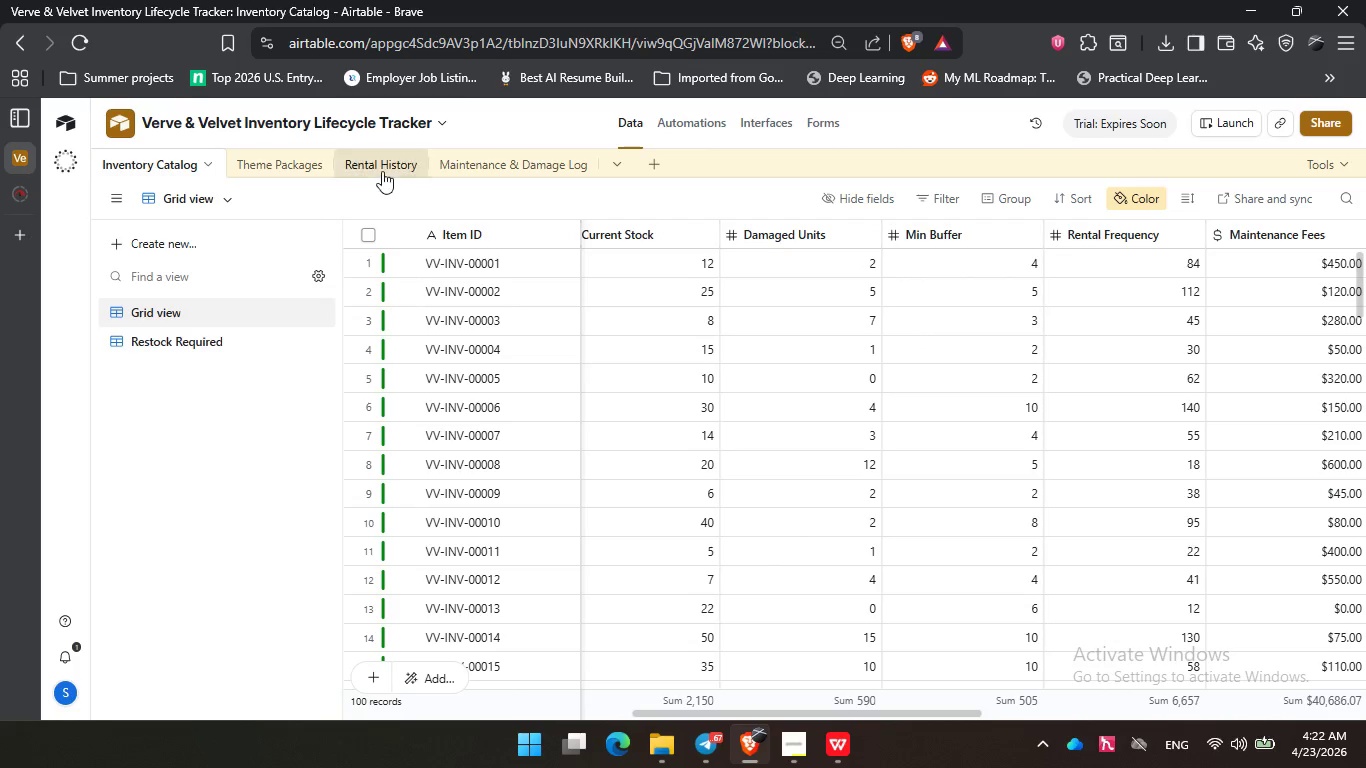 
left_click([382, 167])
 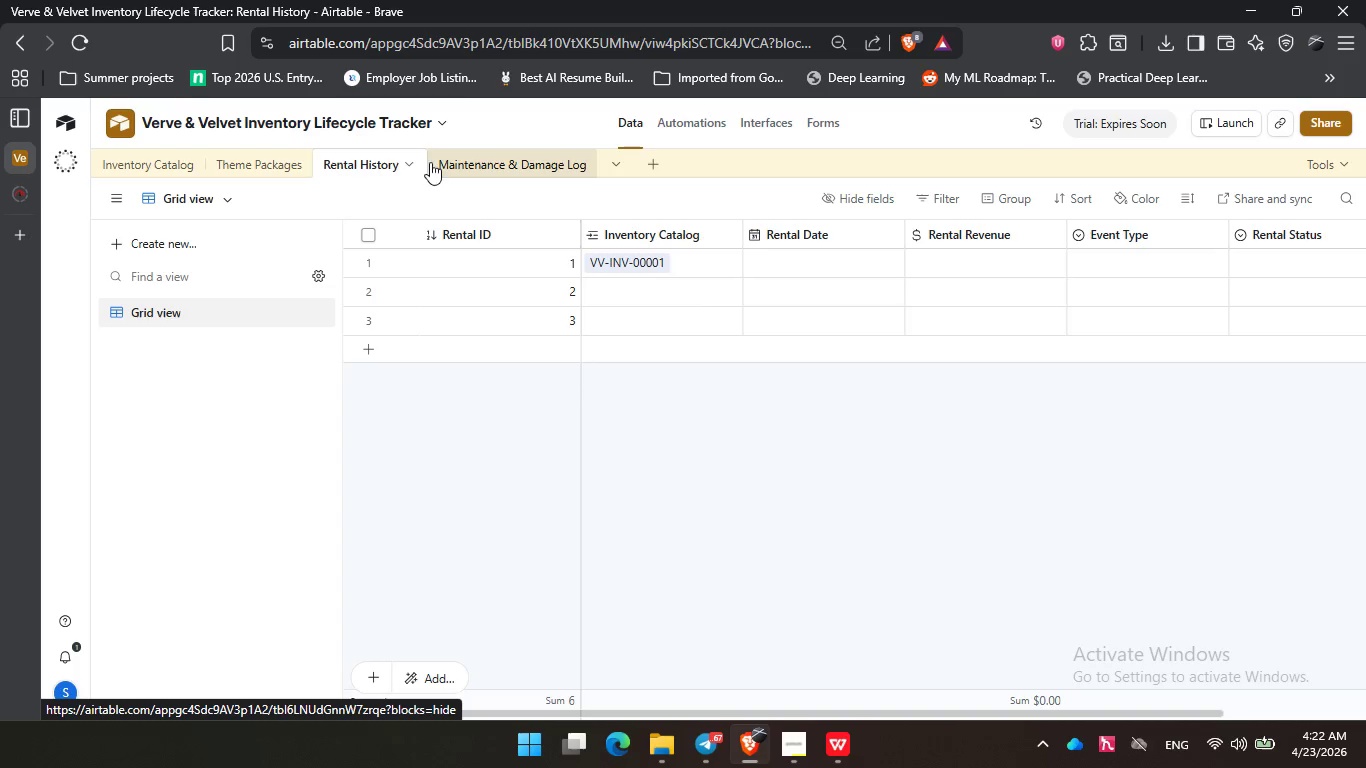 
left_click([485, 160])
 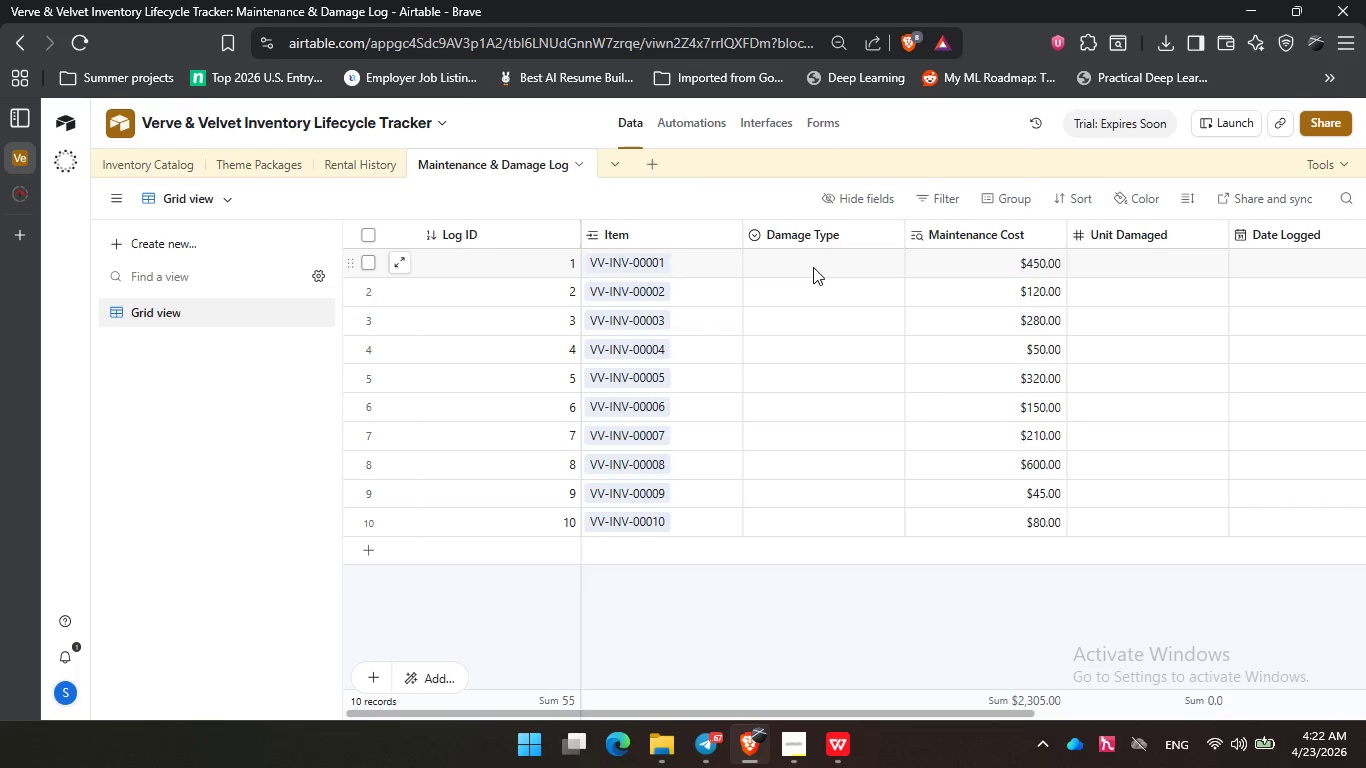 
double_click([813, 267])
 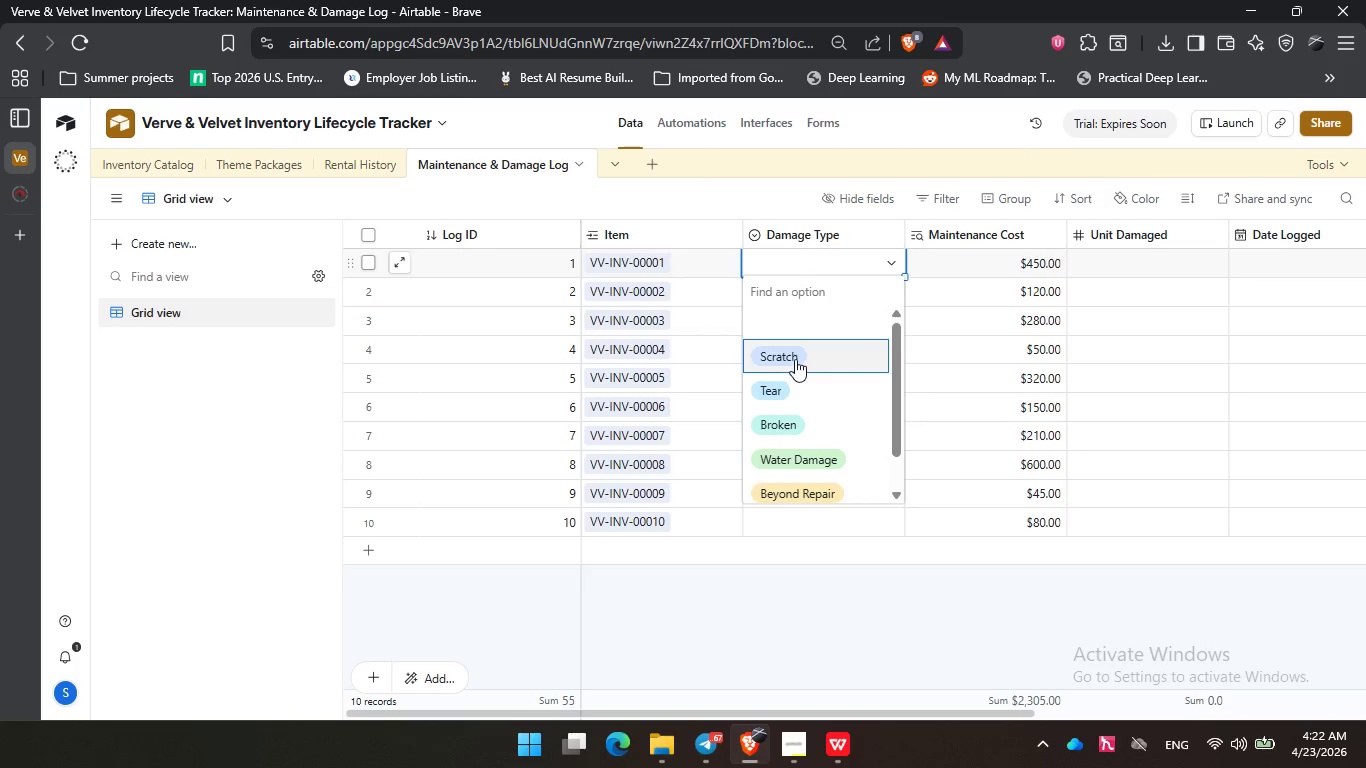 
left_click([796, 355])
 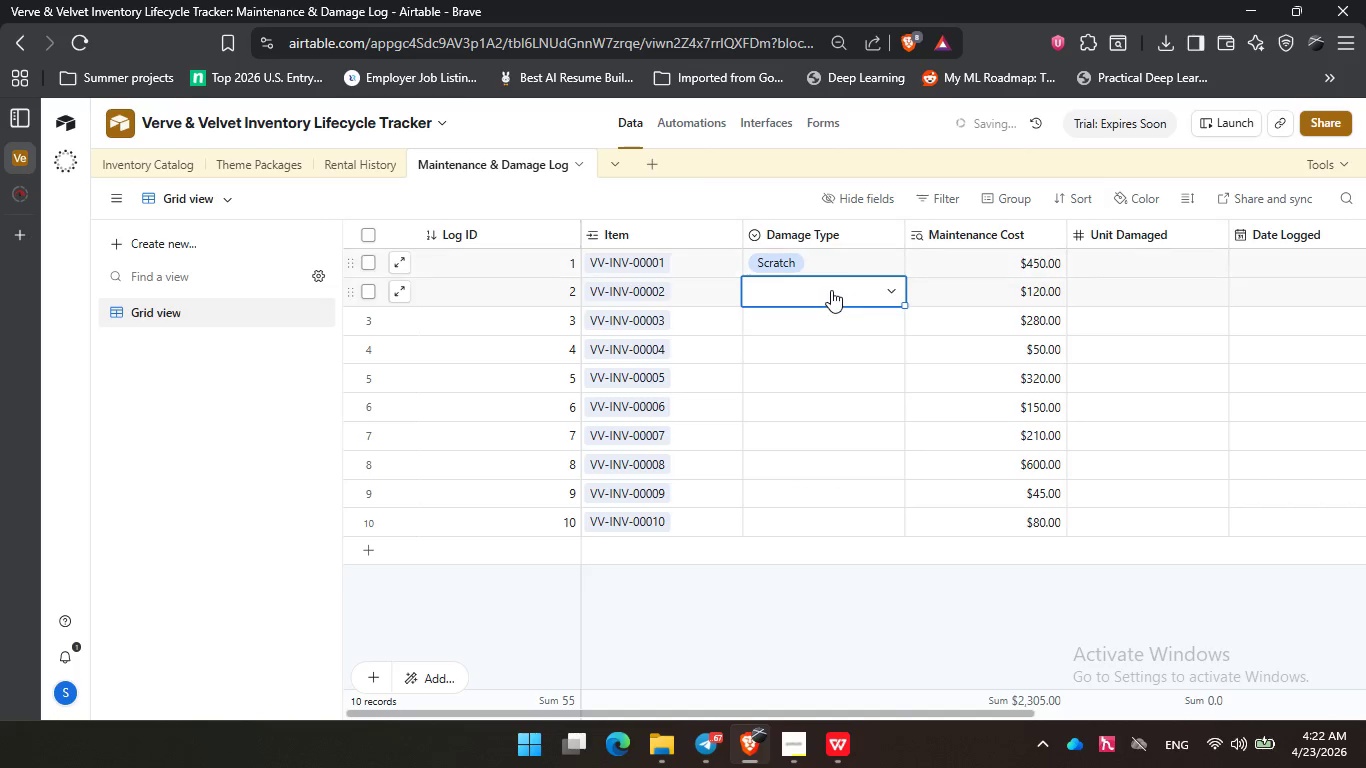 
double_click([829, 290])
 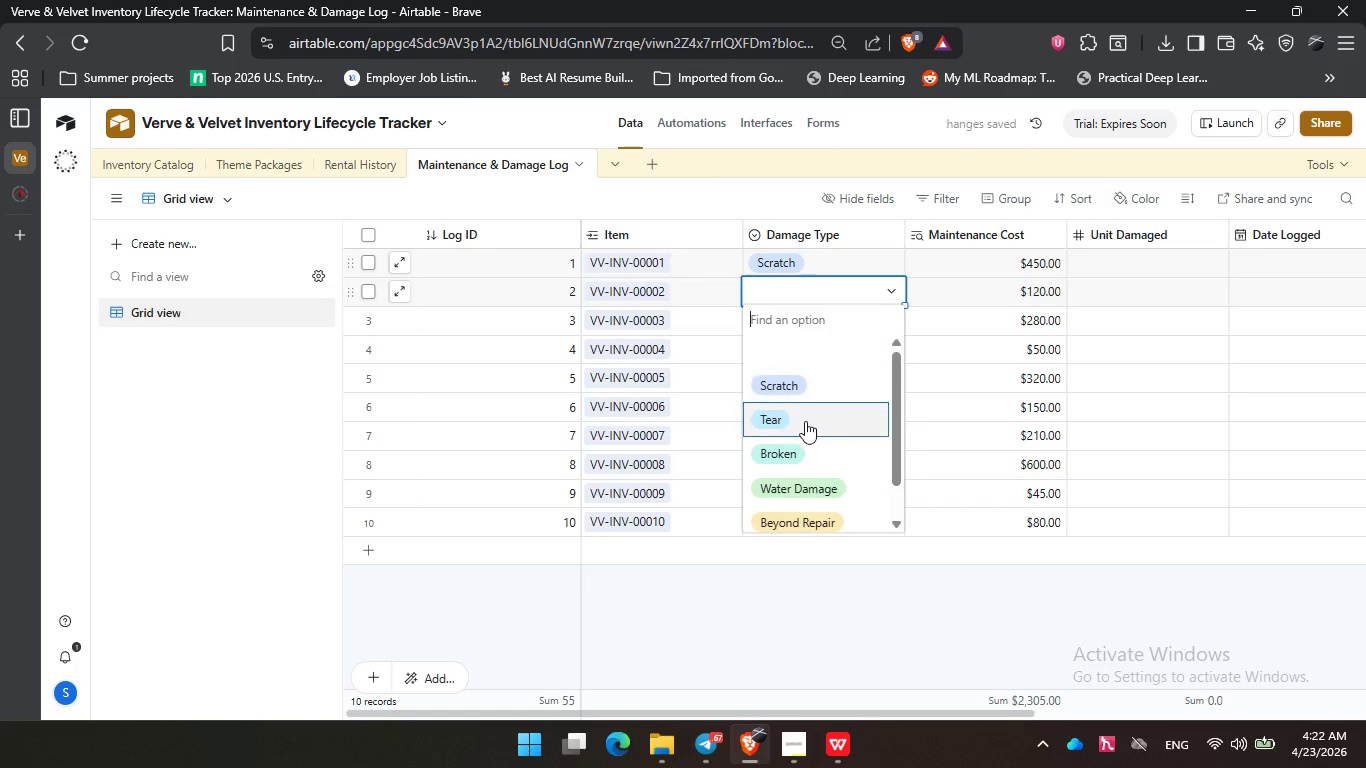 
left_click([806, 425])
 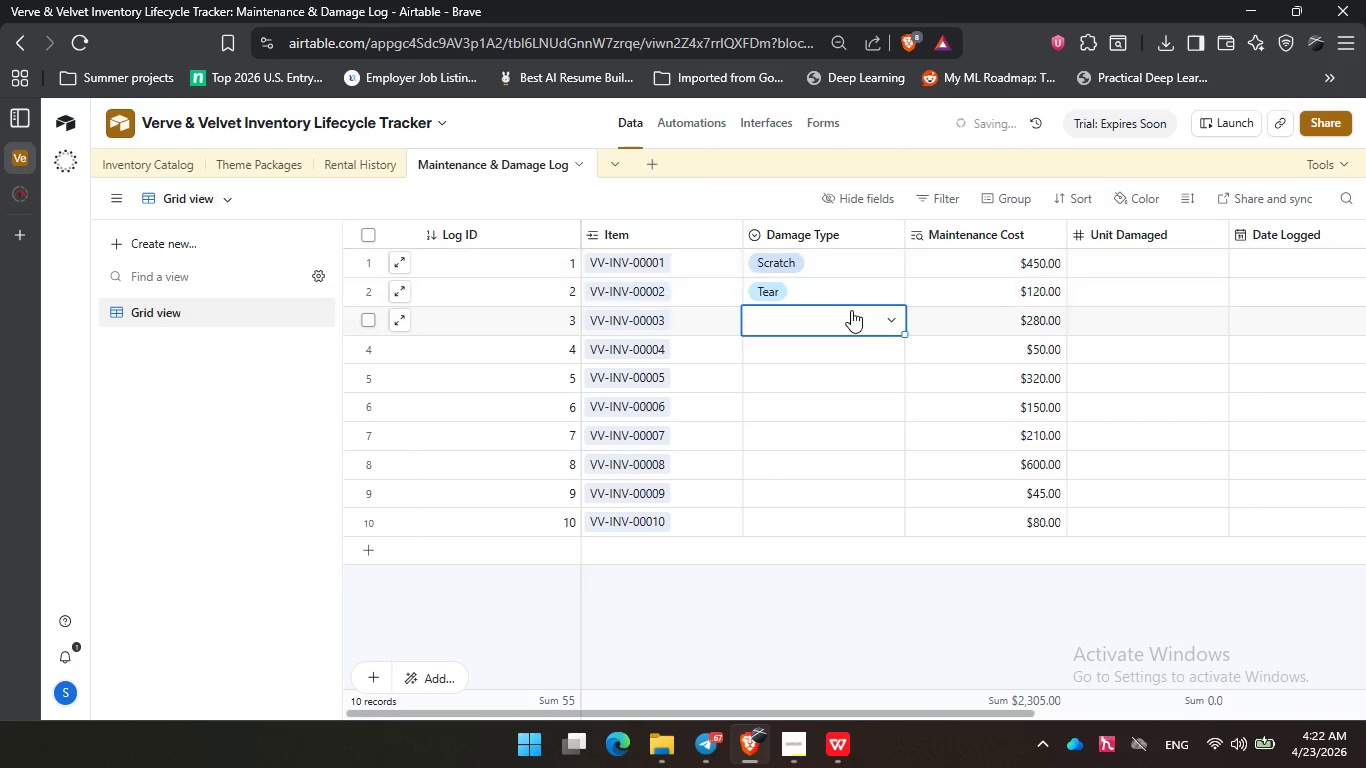 
double_click([838, 318])
 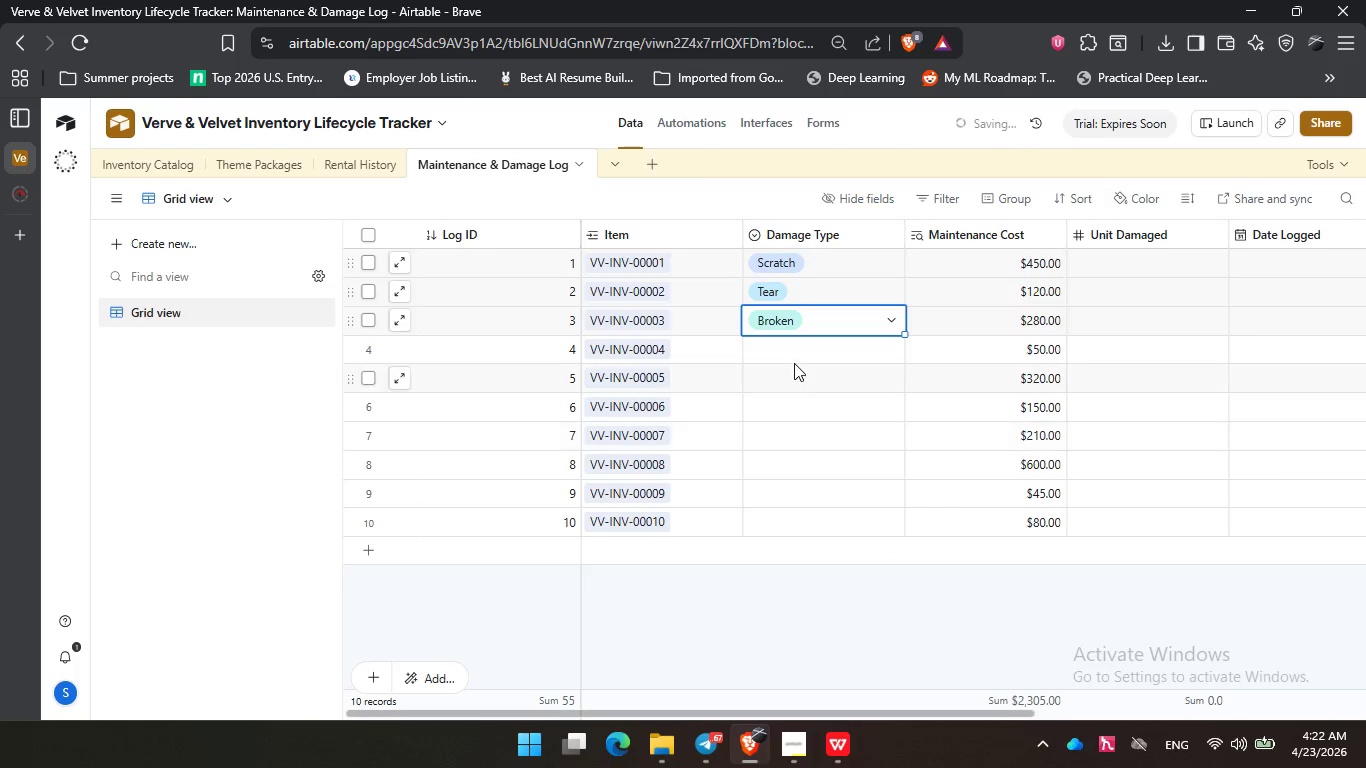 
double_click([793, 344])
 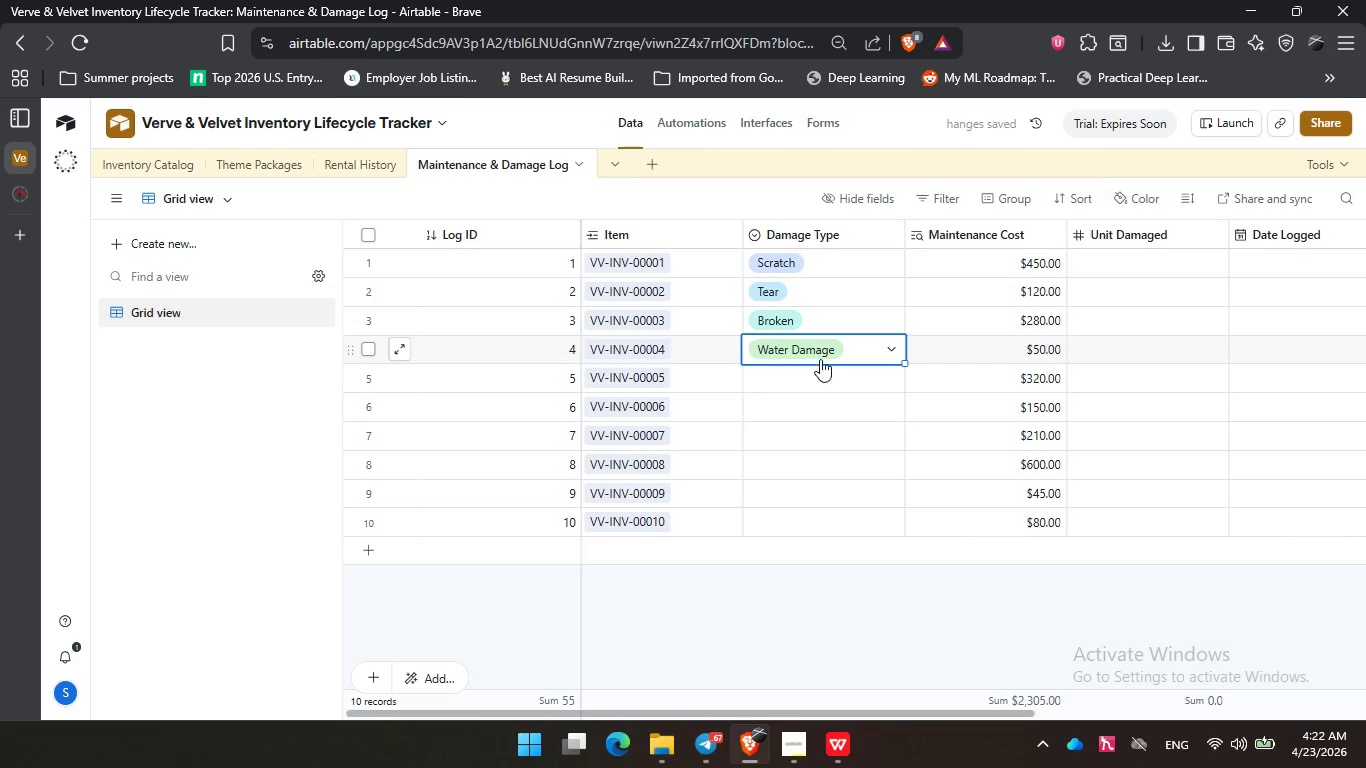 
wait(6.36)
 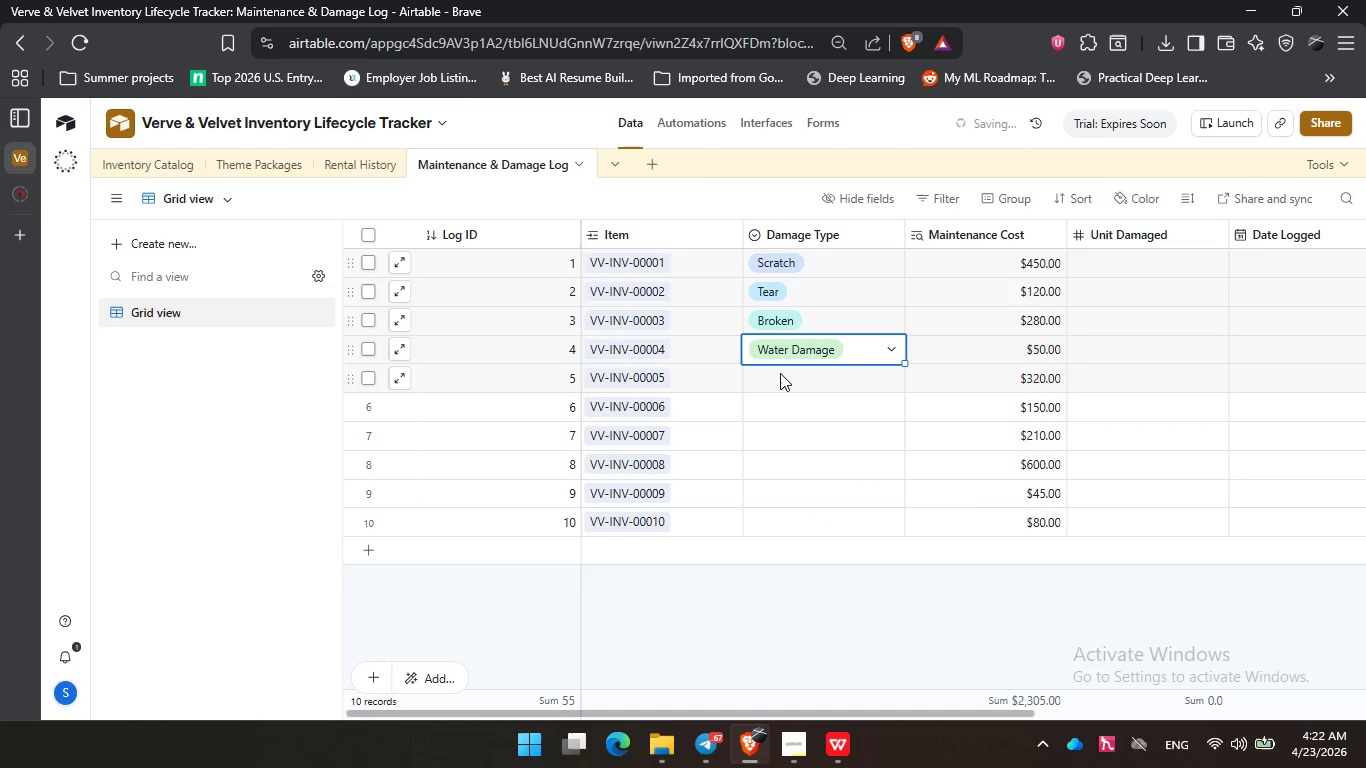 
double_click([821, 387])
 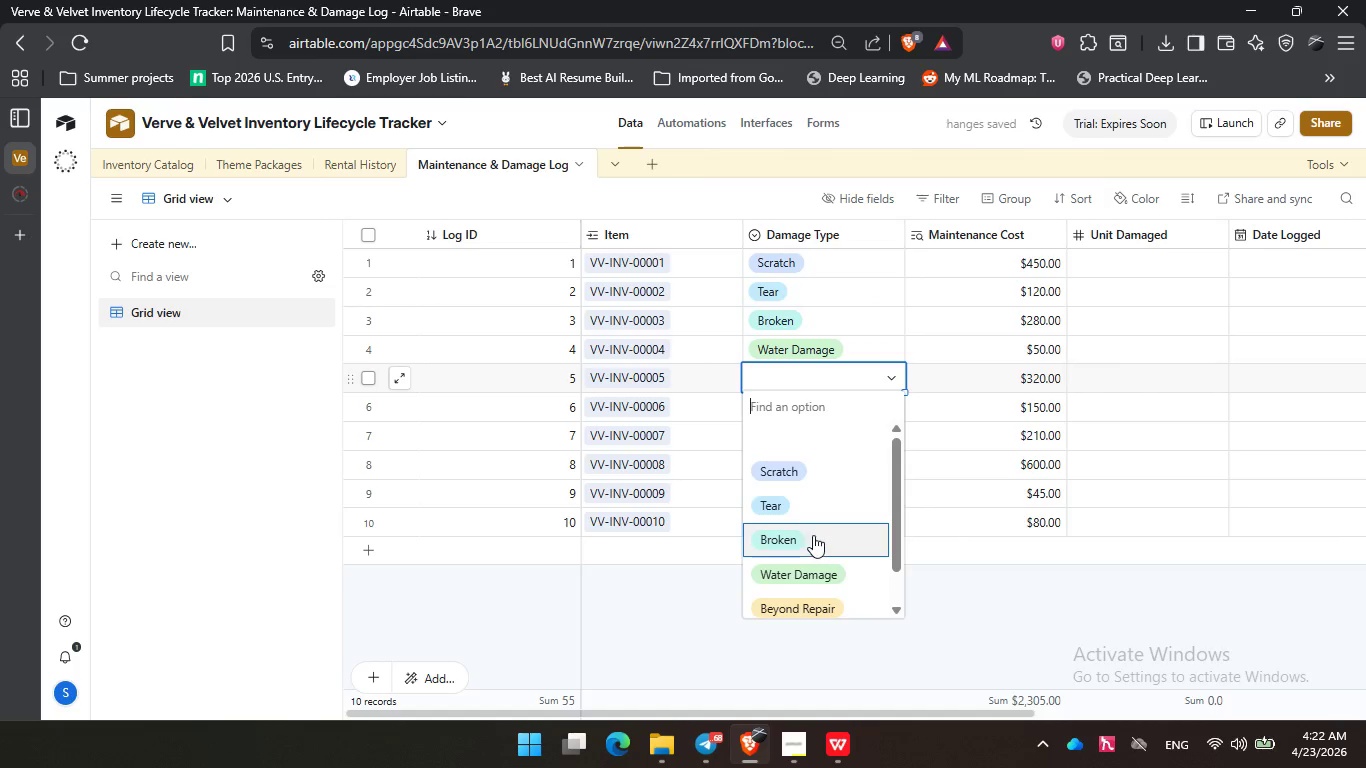 
scroll: coordinate [813, 536], scroll_direction: down, amount: 2.0
 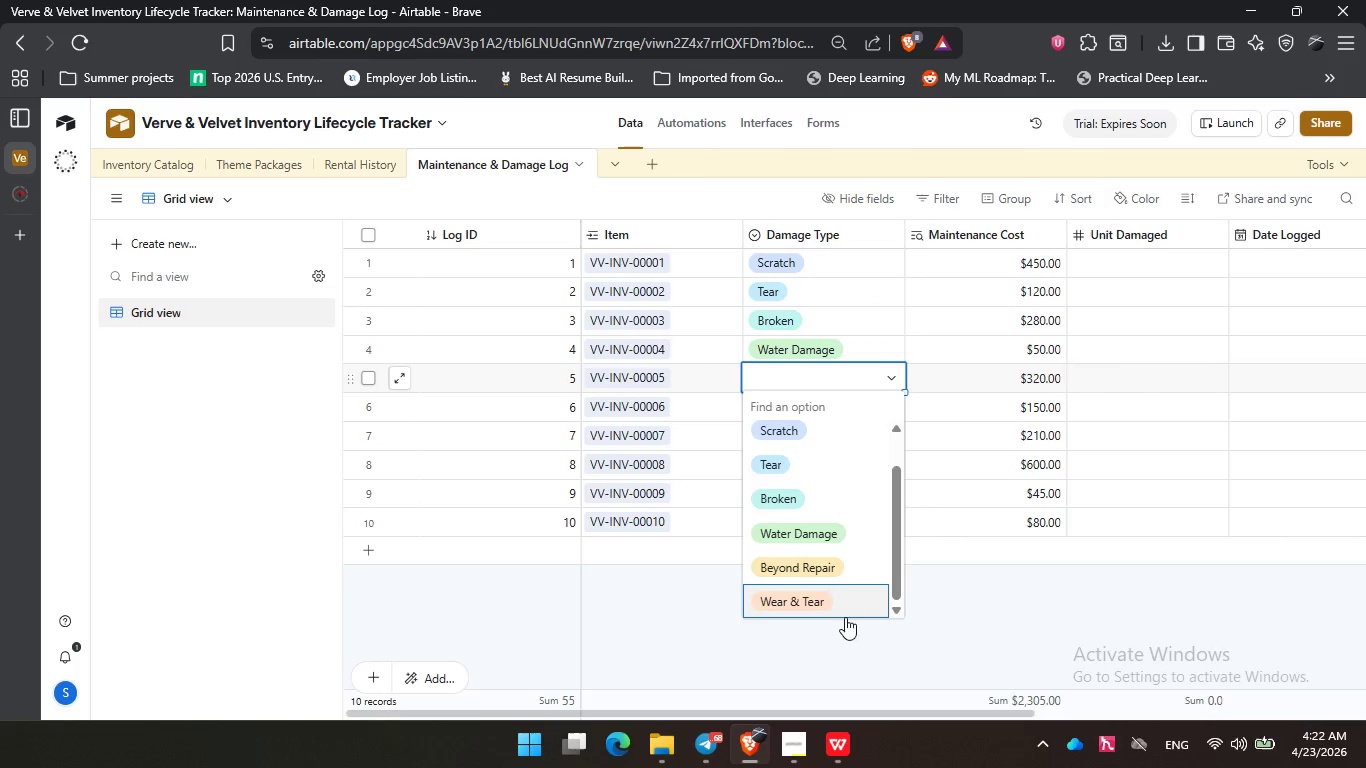 
left_click([833, 633])
 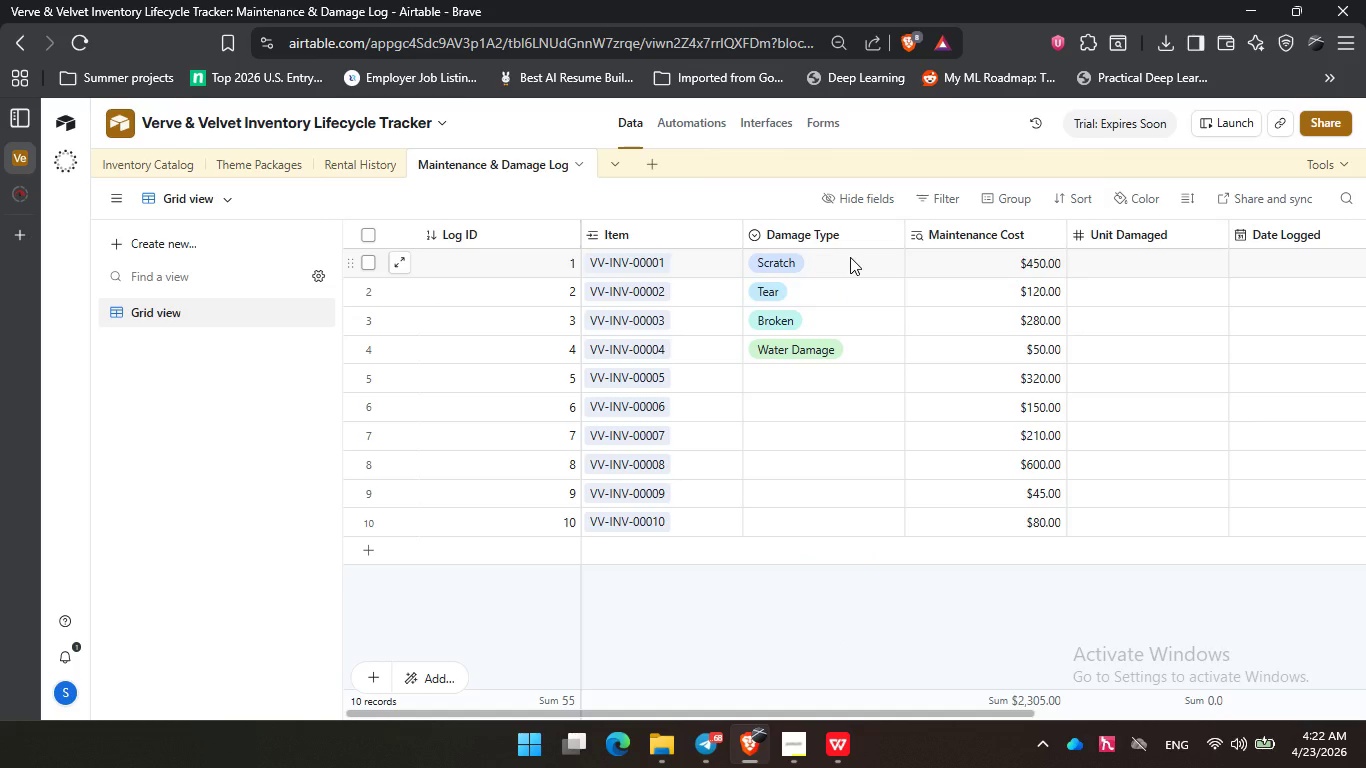 
left_click_drag(start_coordinate=[851, 256], to_coordinate=[878, 354])
 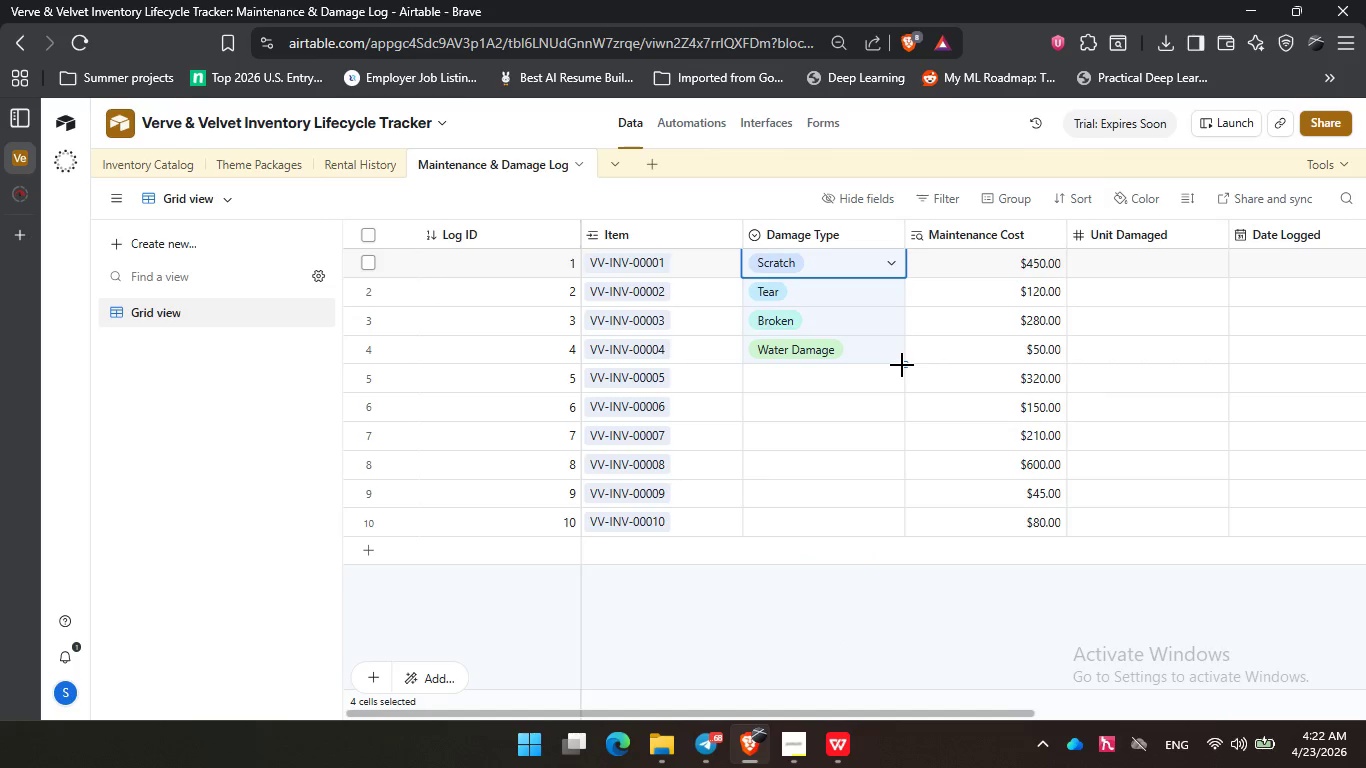 
left_click_drag(start_coordinate=[902, 365], to_coordinate=[902, 517])
 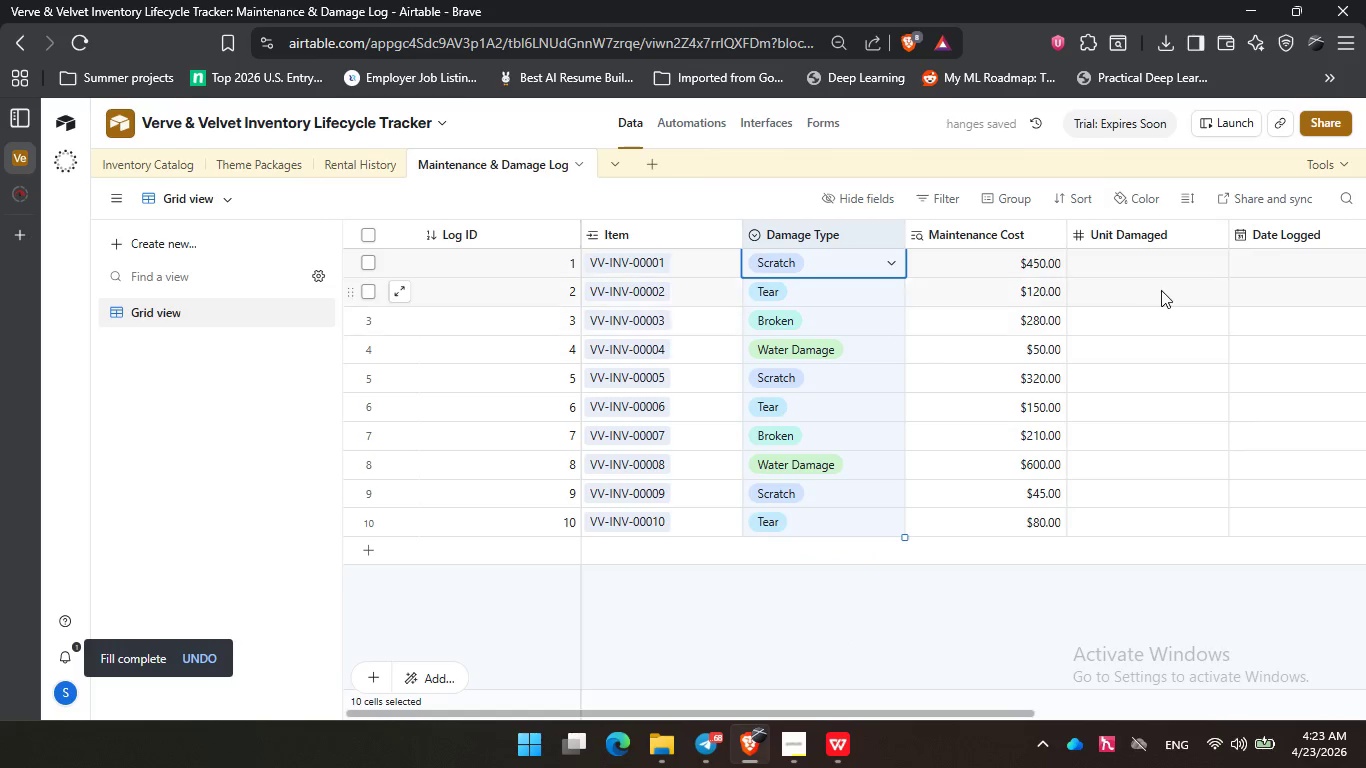 
left_click([1135, 260])
 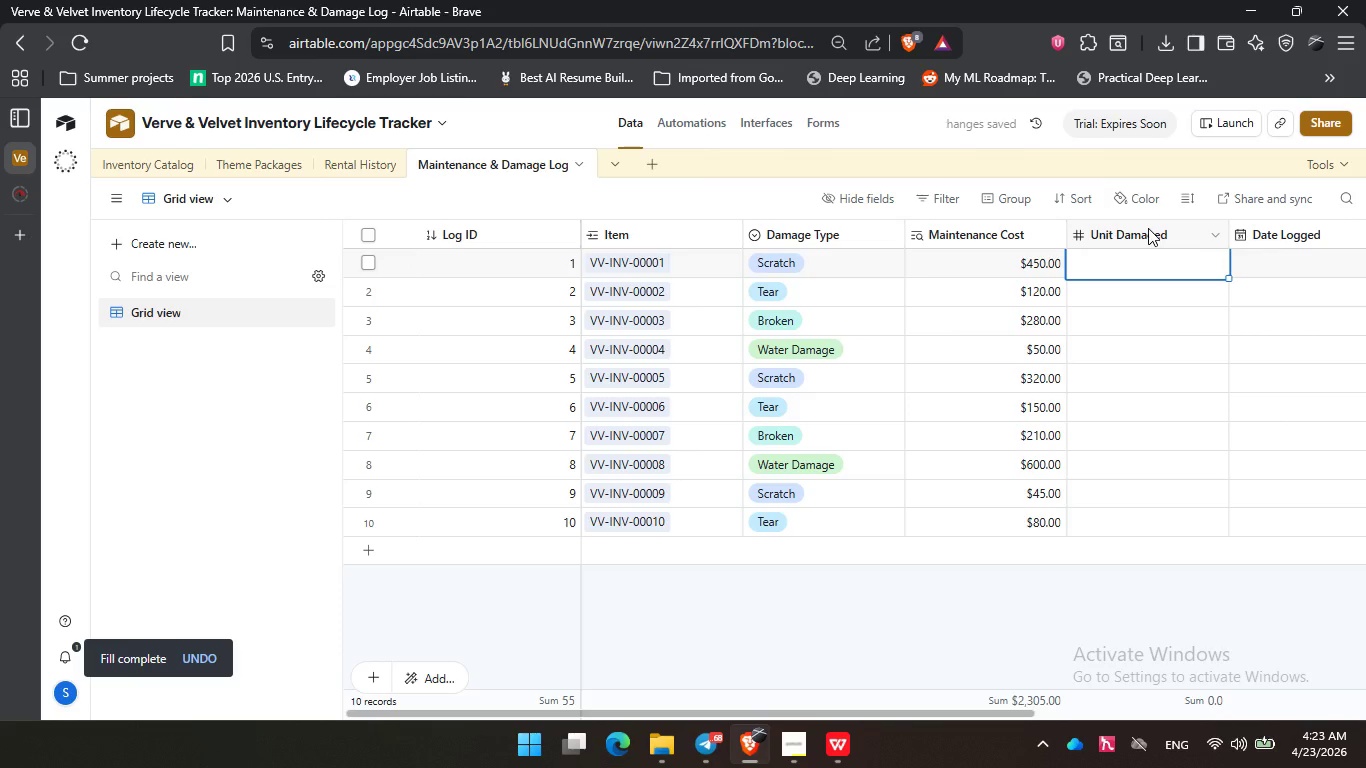 
double_click([1148, 228])
 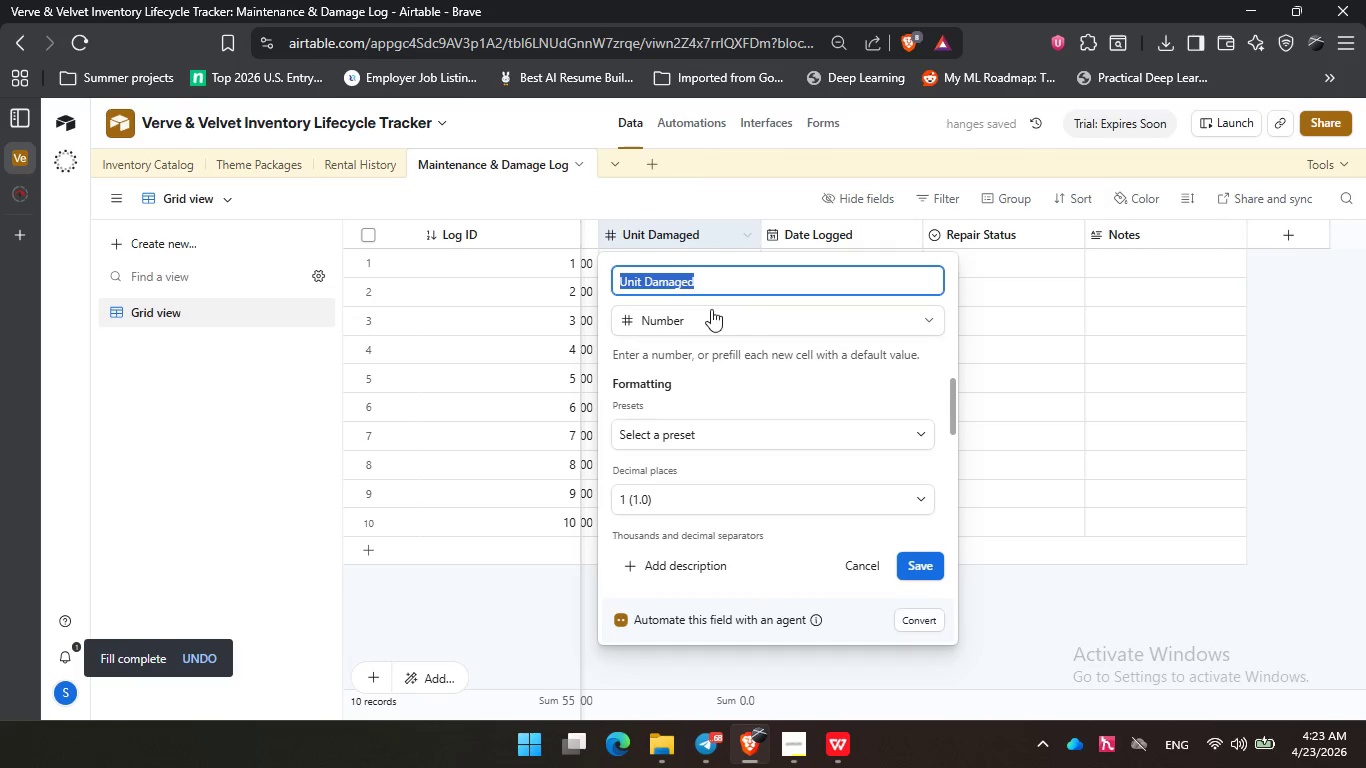 
left_click([706, 310])
 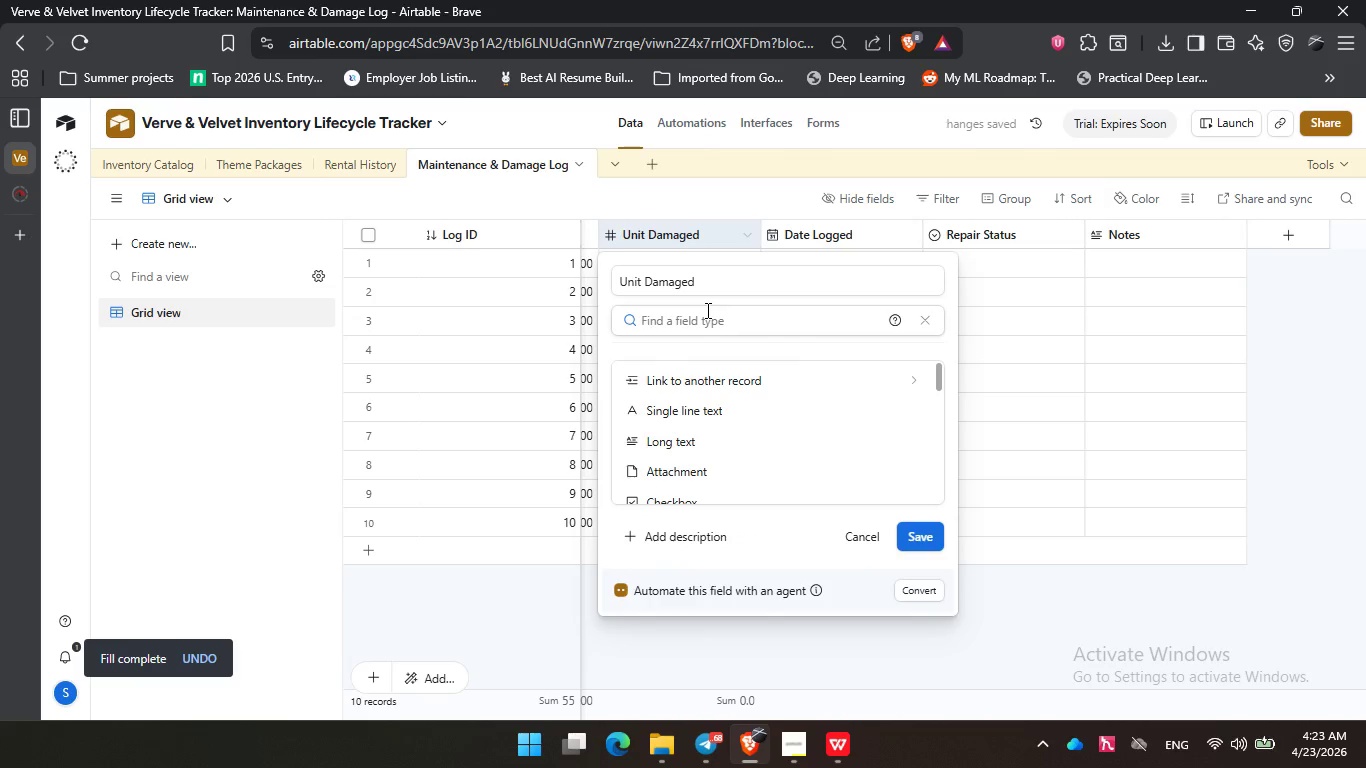 
type(loo)
 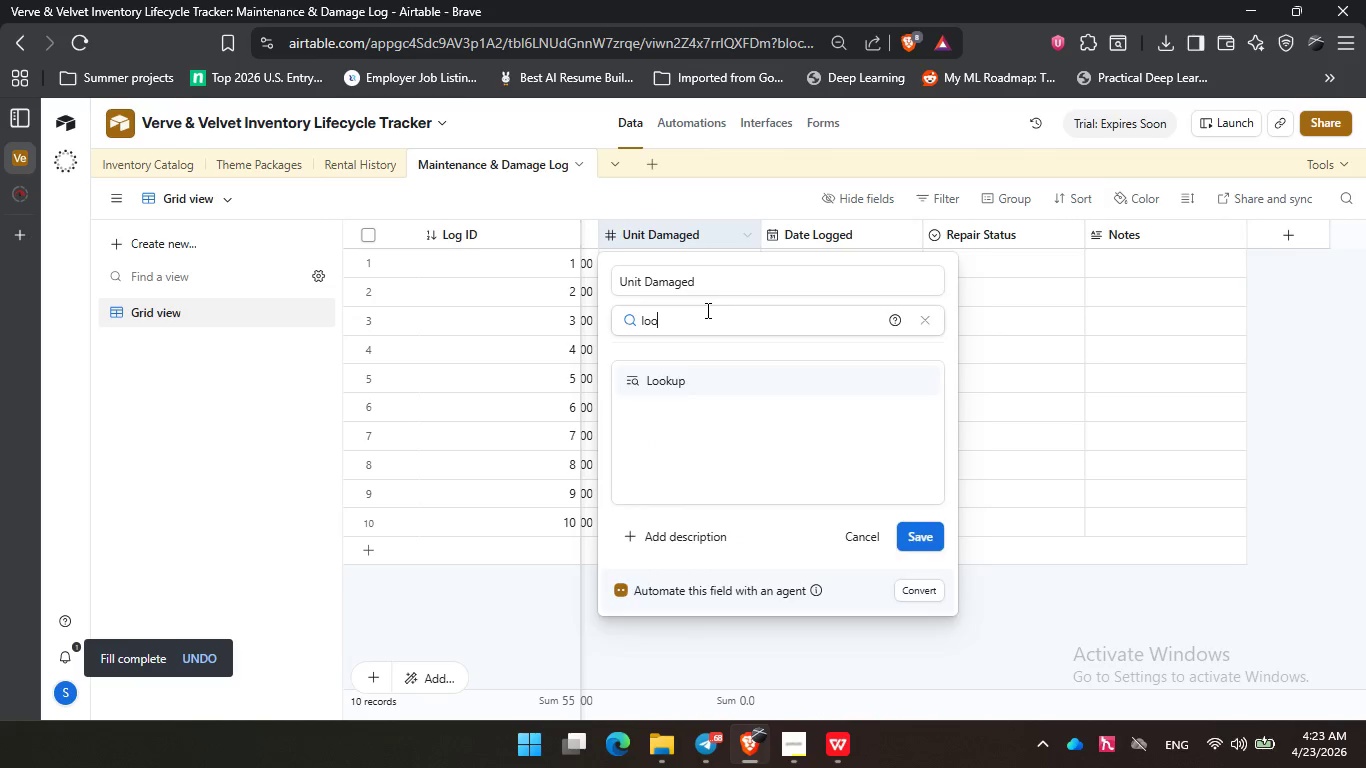 
key(Enter)
 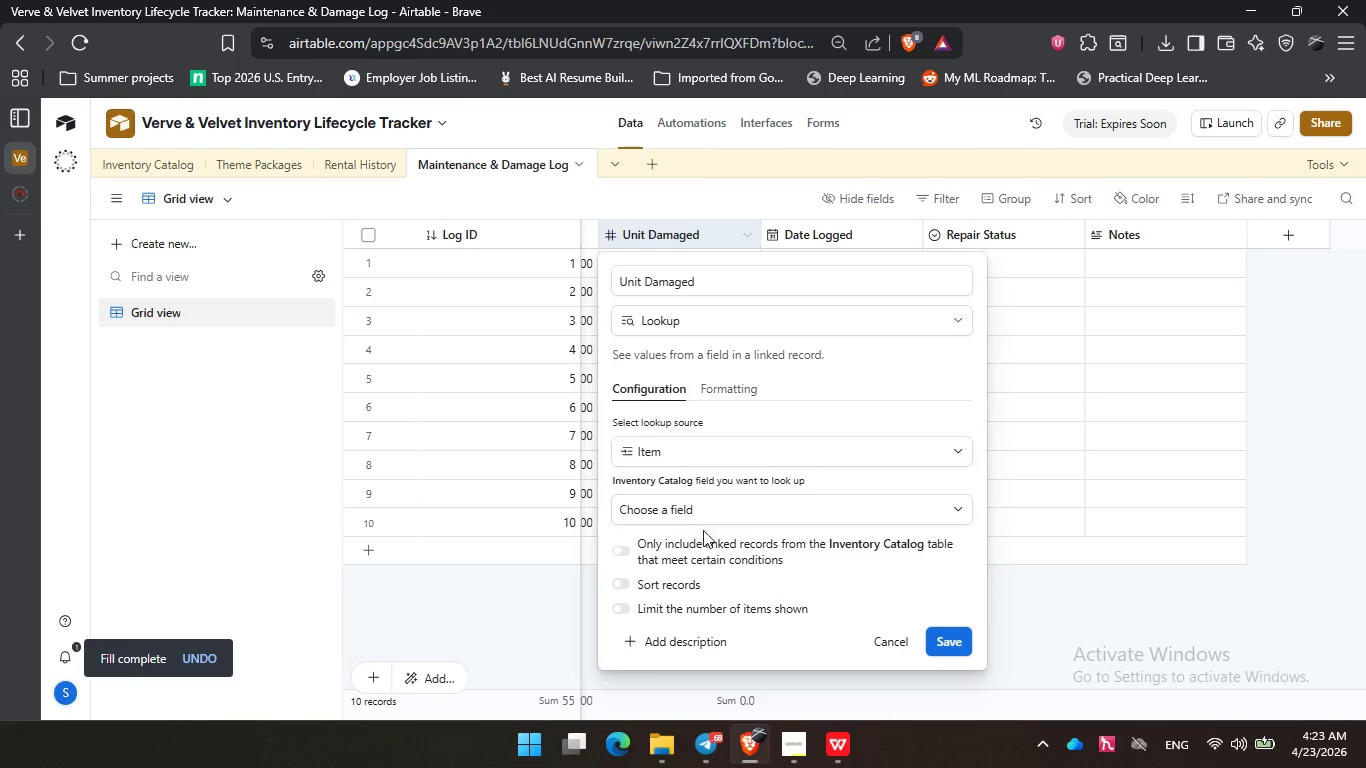 
left_click([708, 506])
 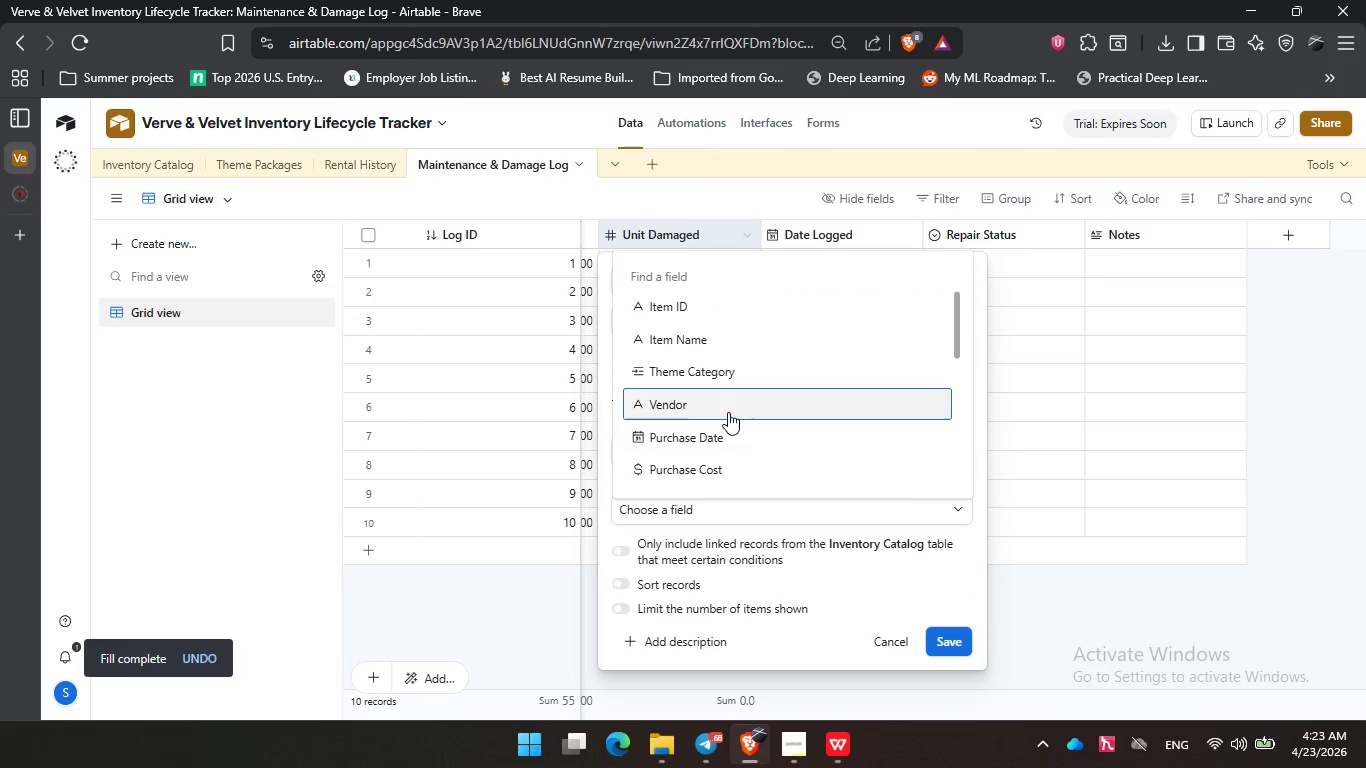 
scroll: coordinate [728, 412], scroll_direction: down, amount: 2.0
 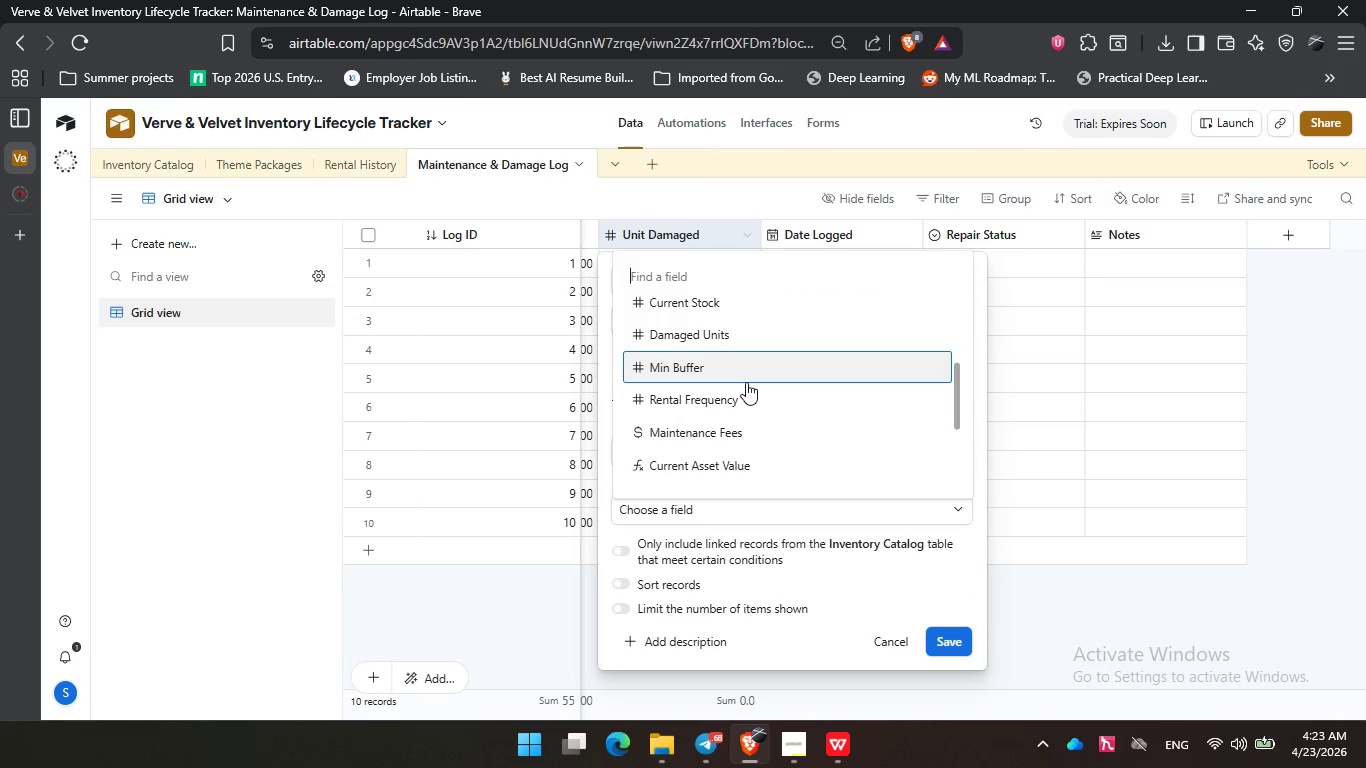 
scroll: coordinate [746, 382], scroll_direction: up, amount: 1.0
 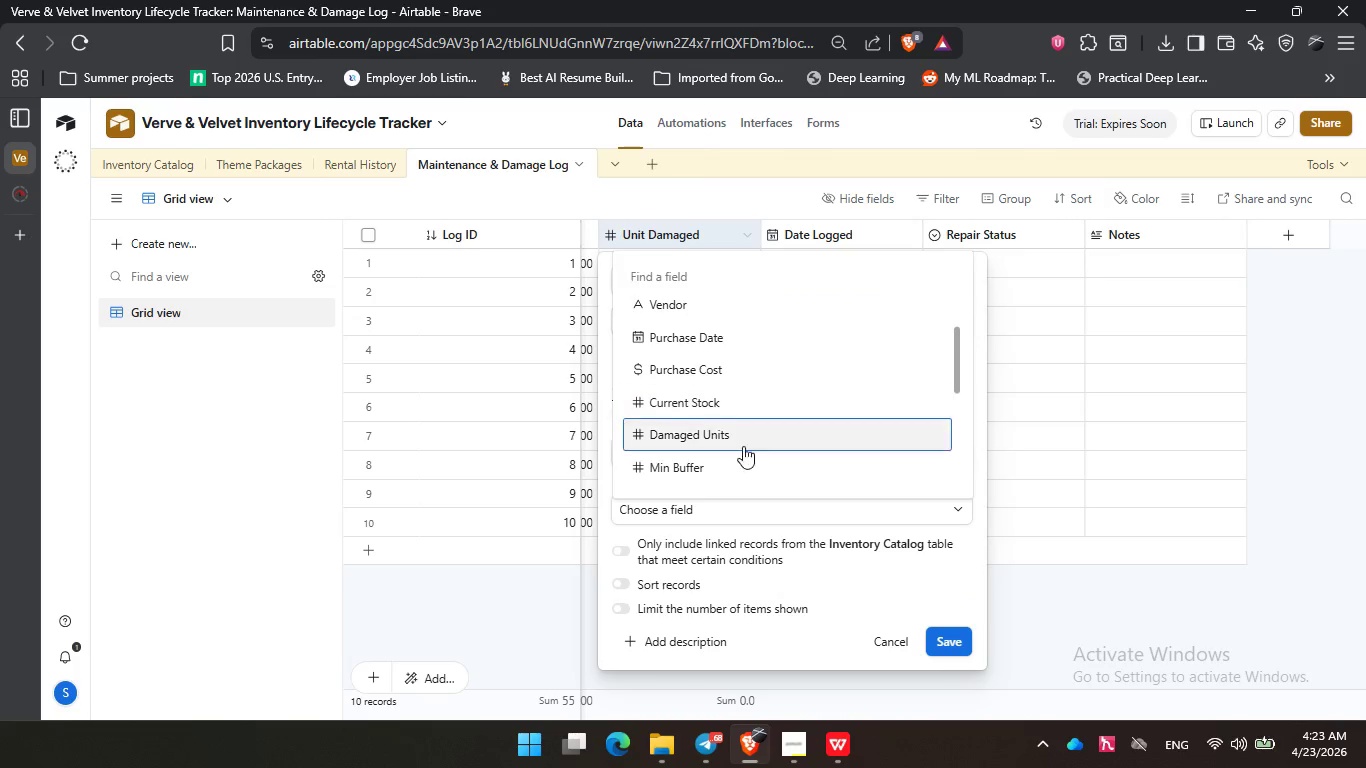 
left_click([738, 430])
 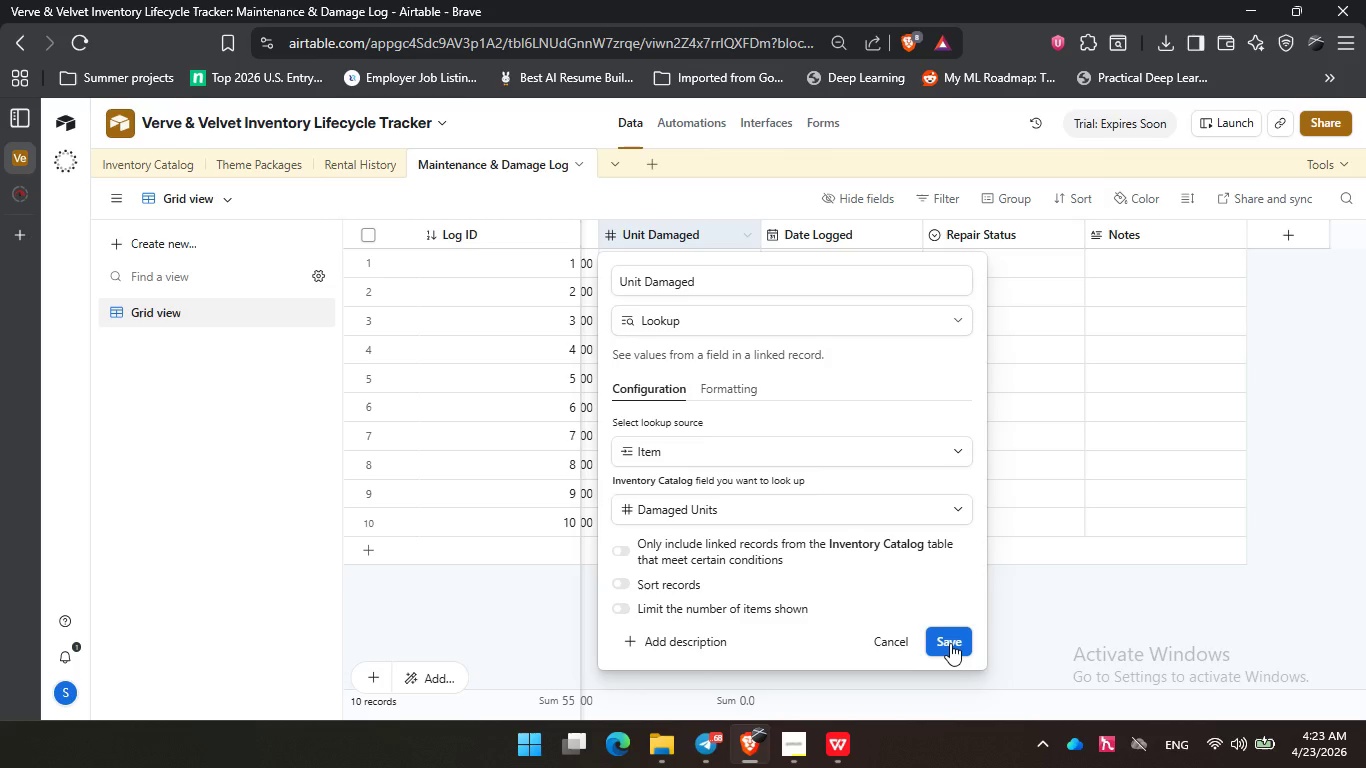 
left_click([950, 643])
 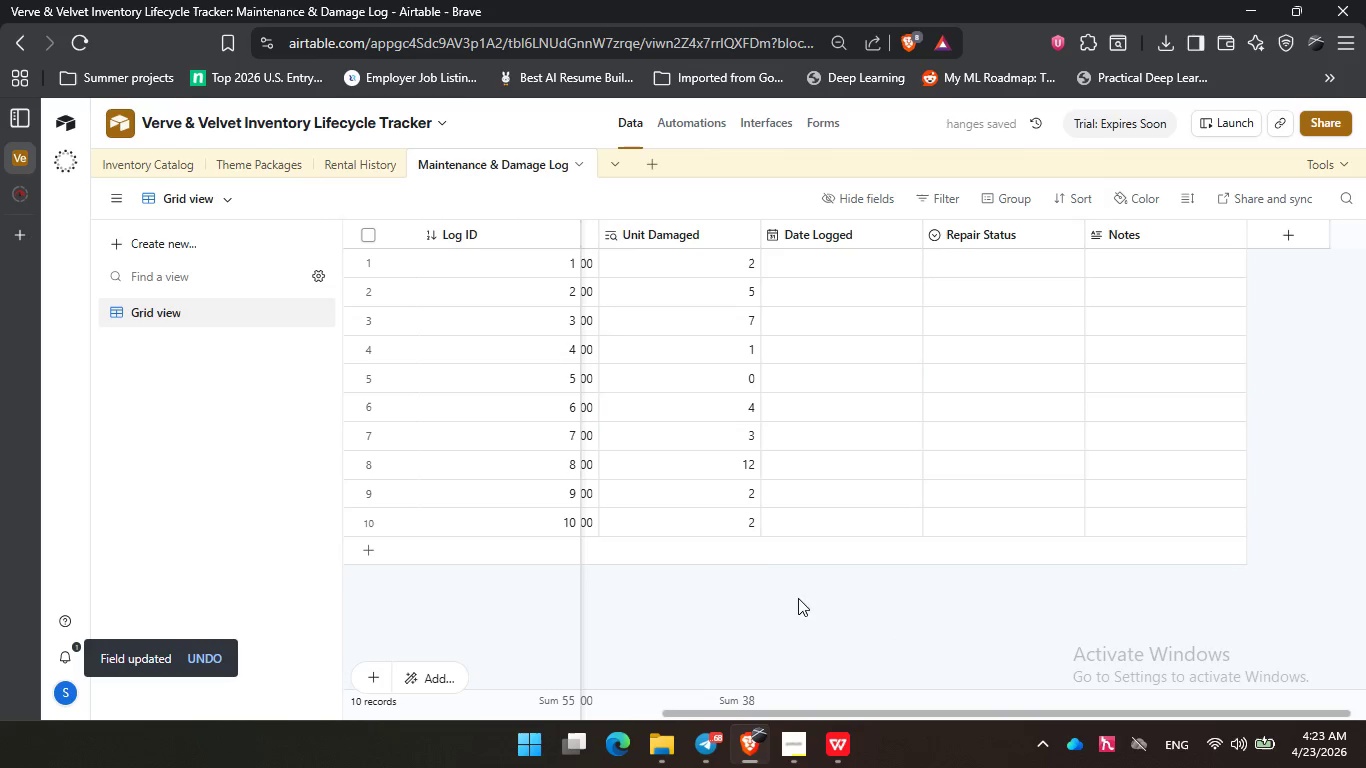 
left_click_drag(start_coordinate=[837, 712], to_coordinate=[608, 701])
 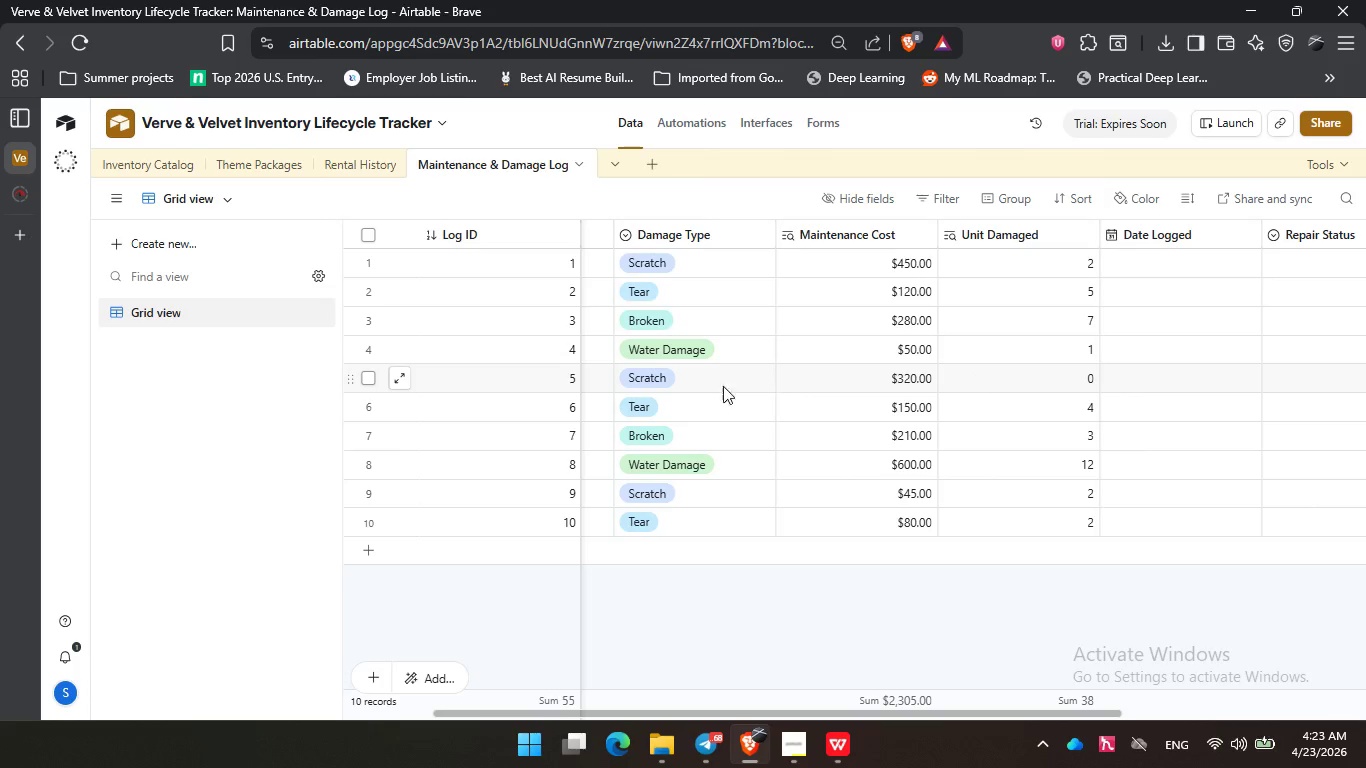 
left_click([681, 387])
 